 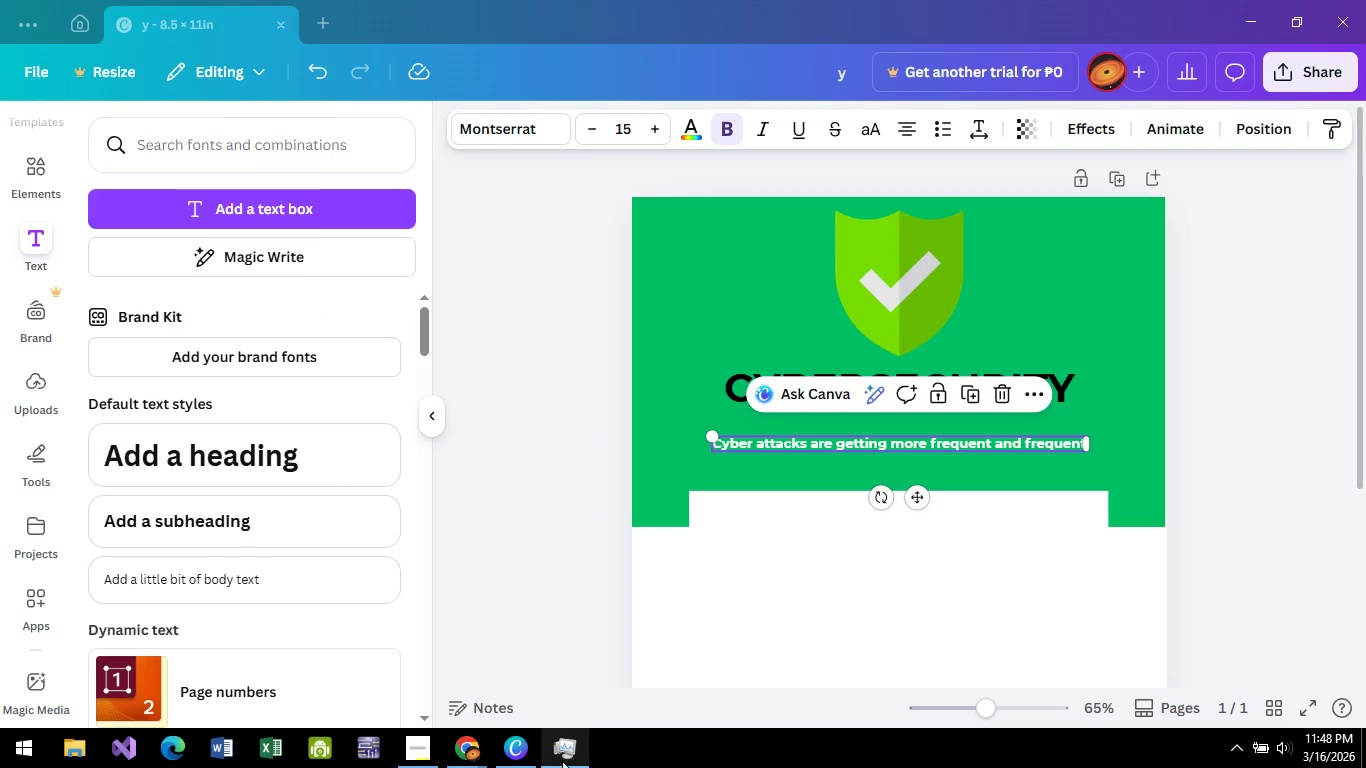 
left_click([558, 763])
 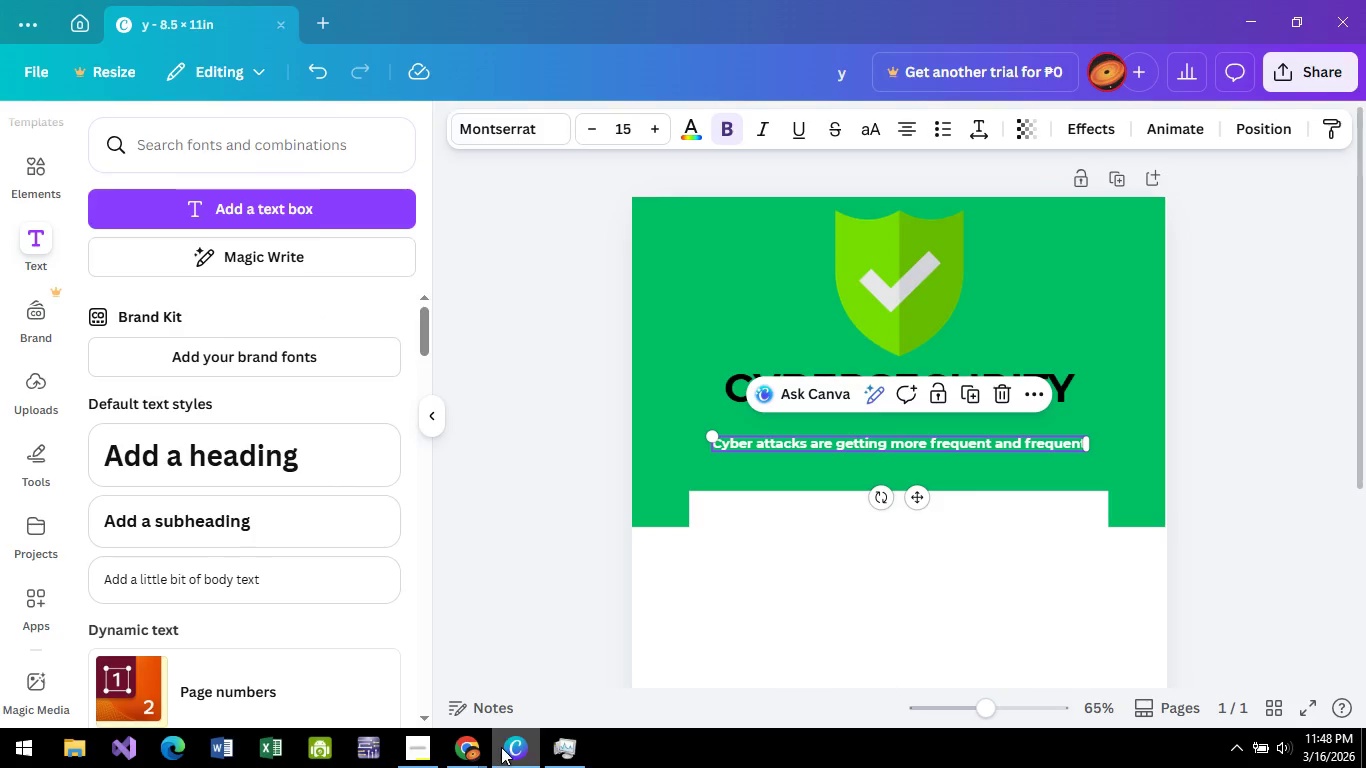 
left_click([507, 748])
 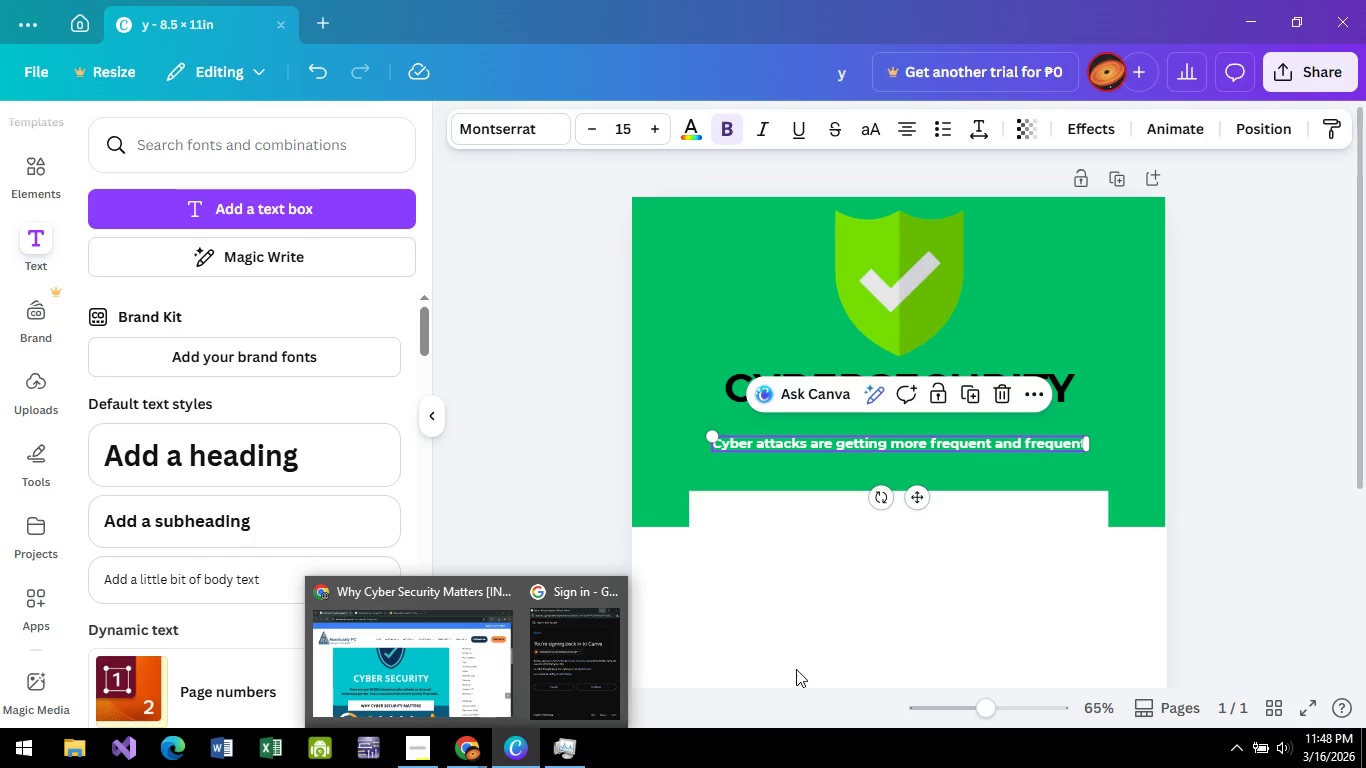 
wait(26.55)
 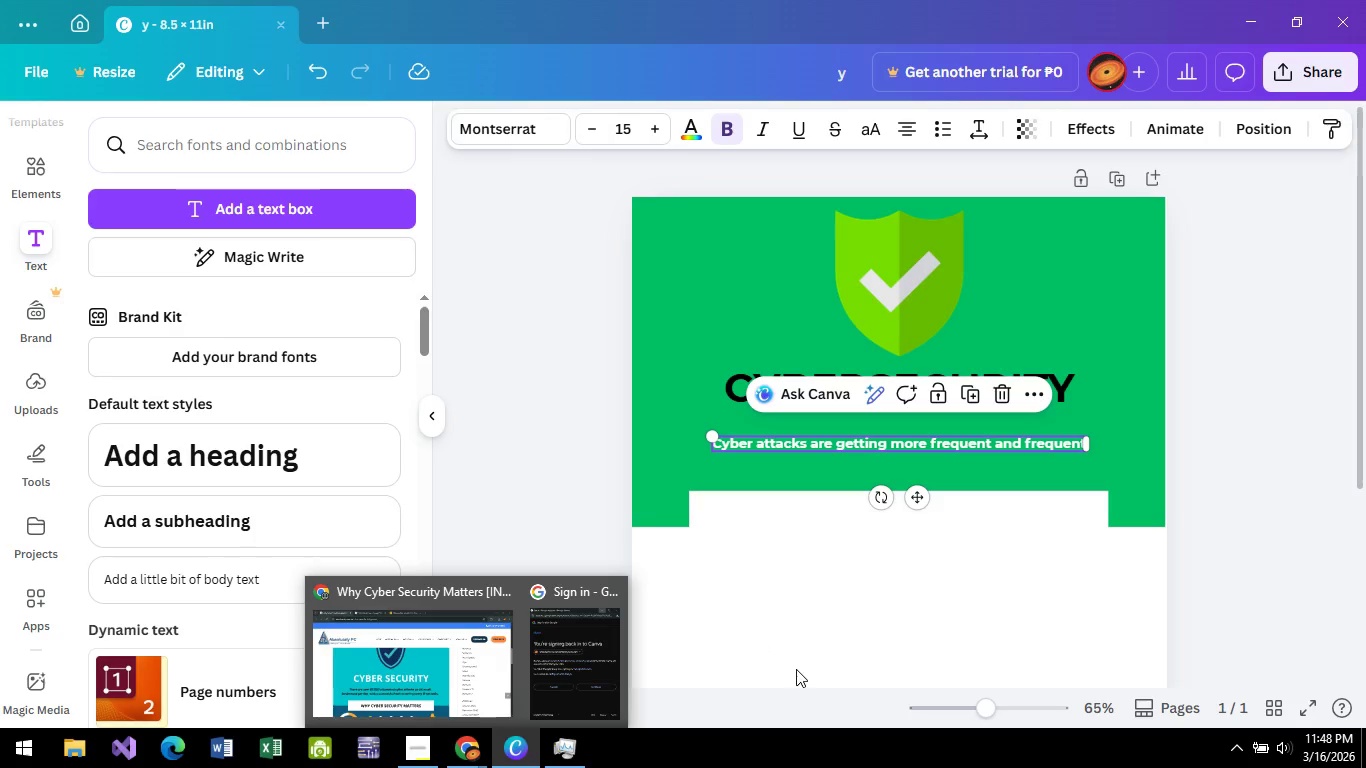 
double_click([1023, 442])
 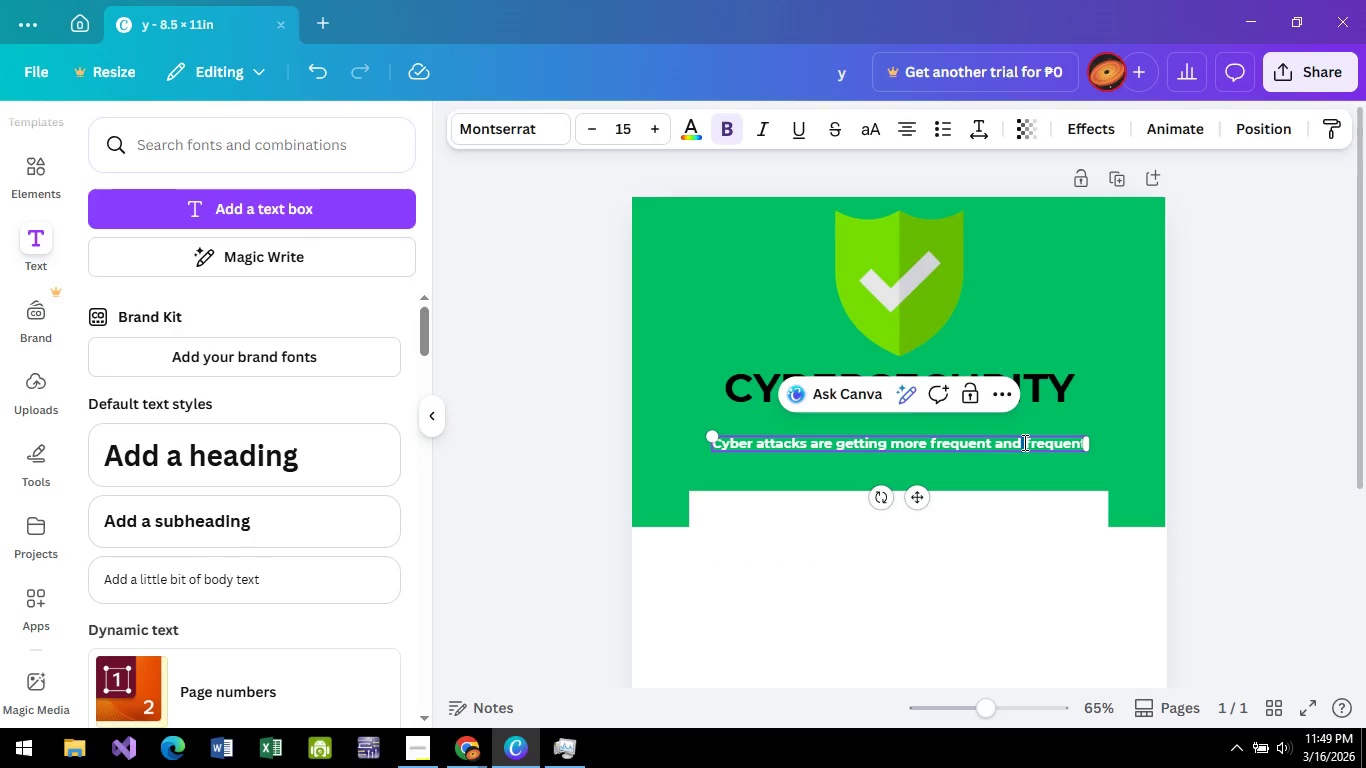 
triple_click([1023, 442])
 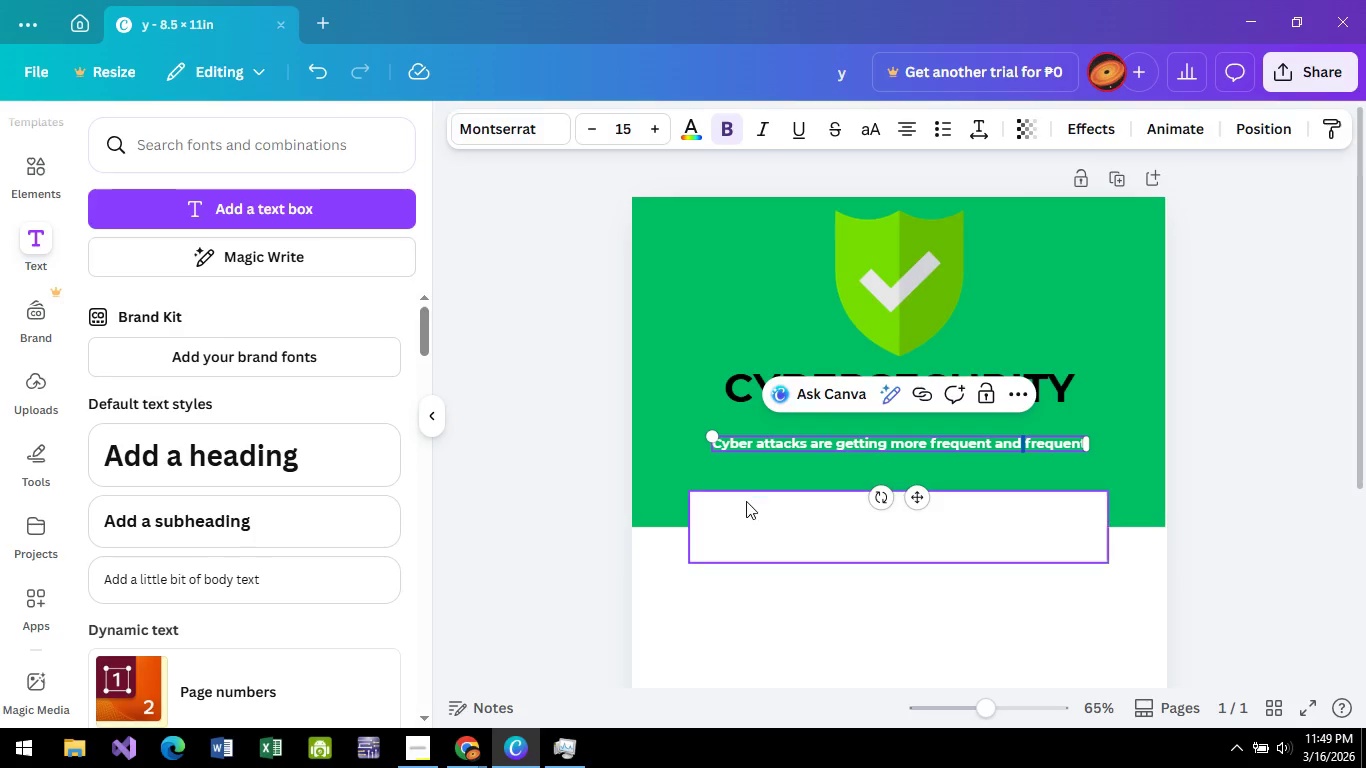 
double_click([801, 441])
 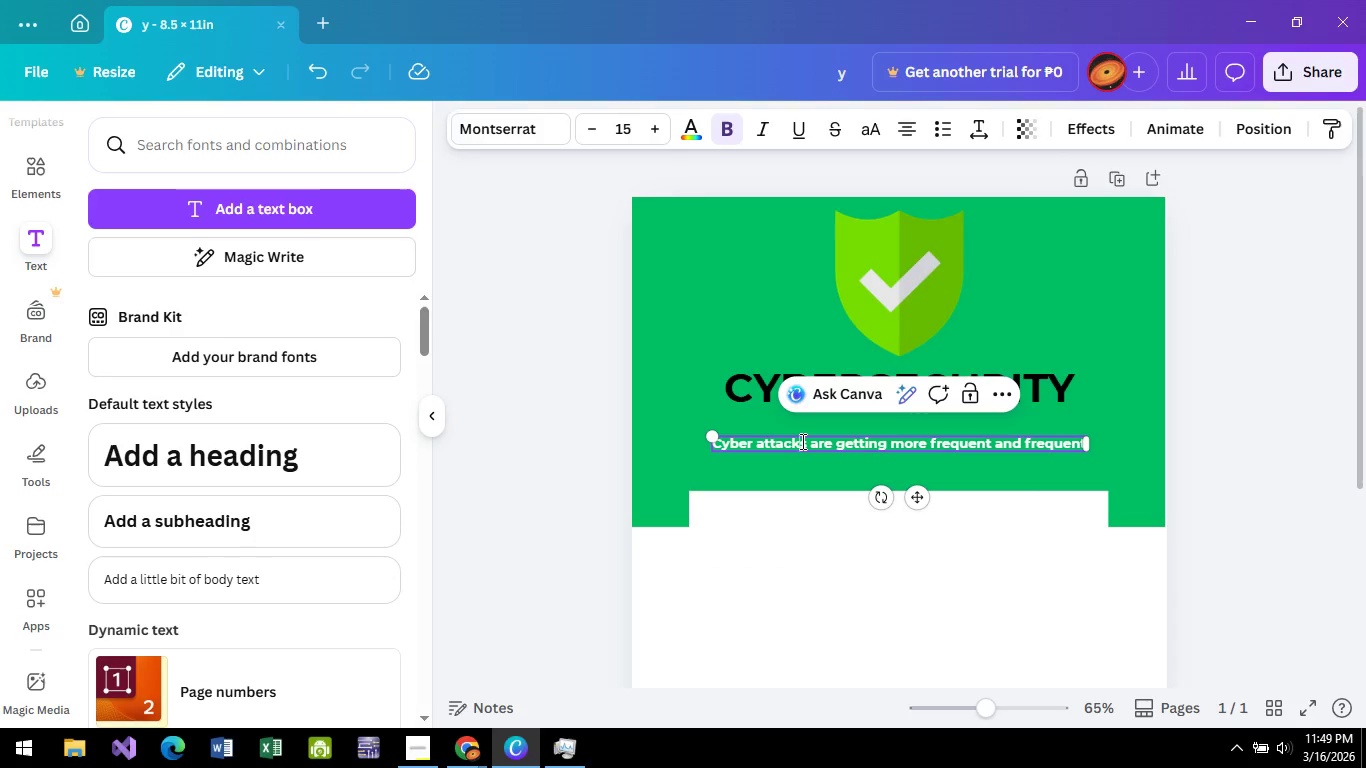 
hold_key(key=ControlLeft, duration=0.55)
 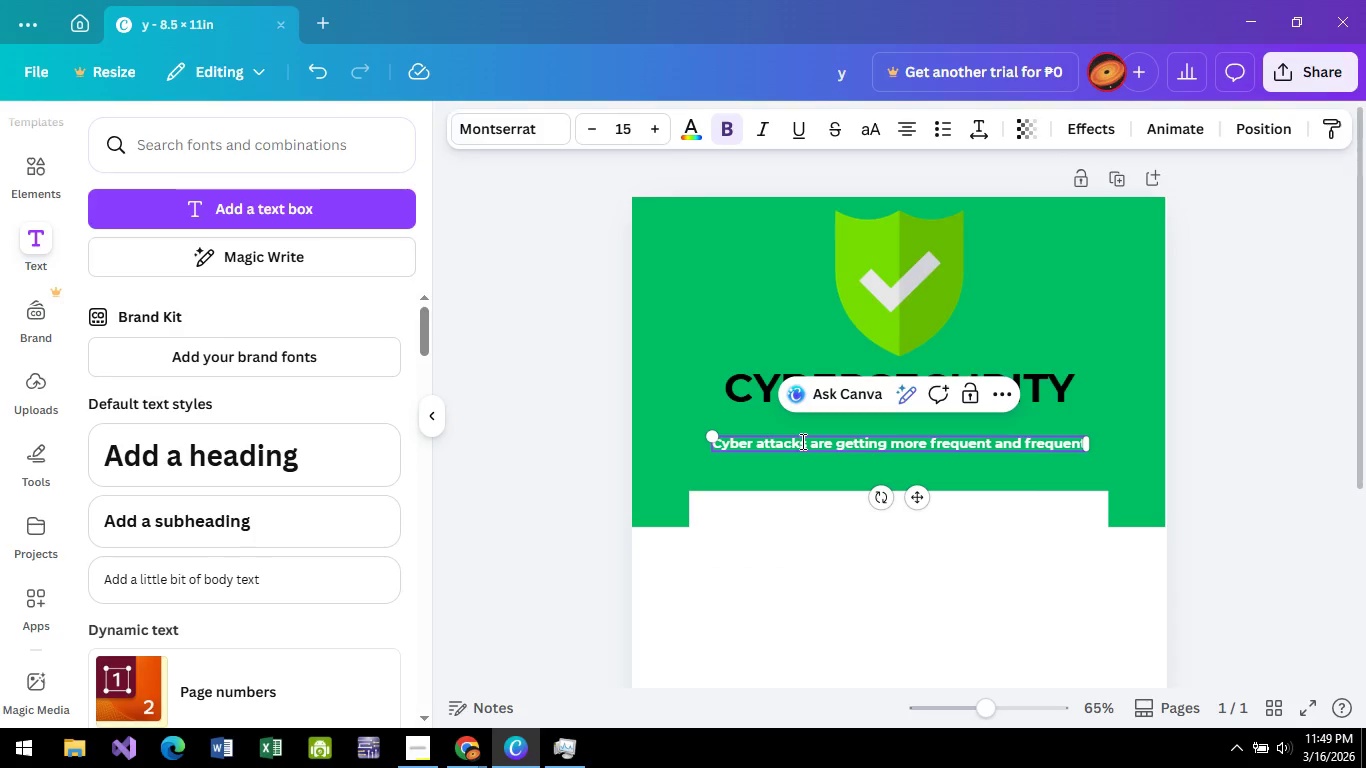 
key(Alt+AltLeft)
 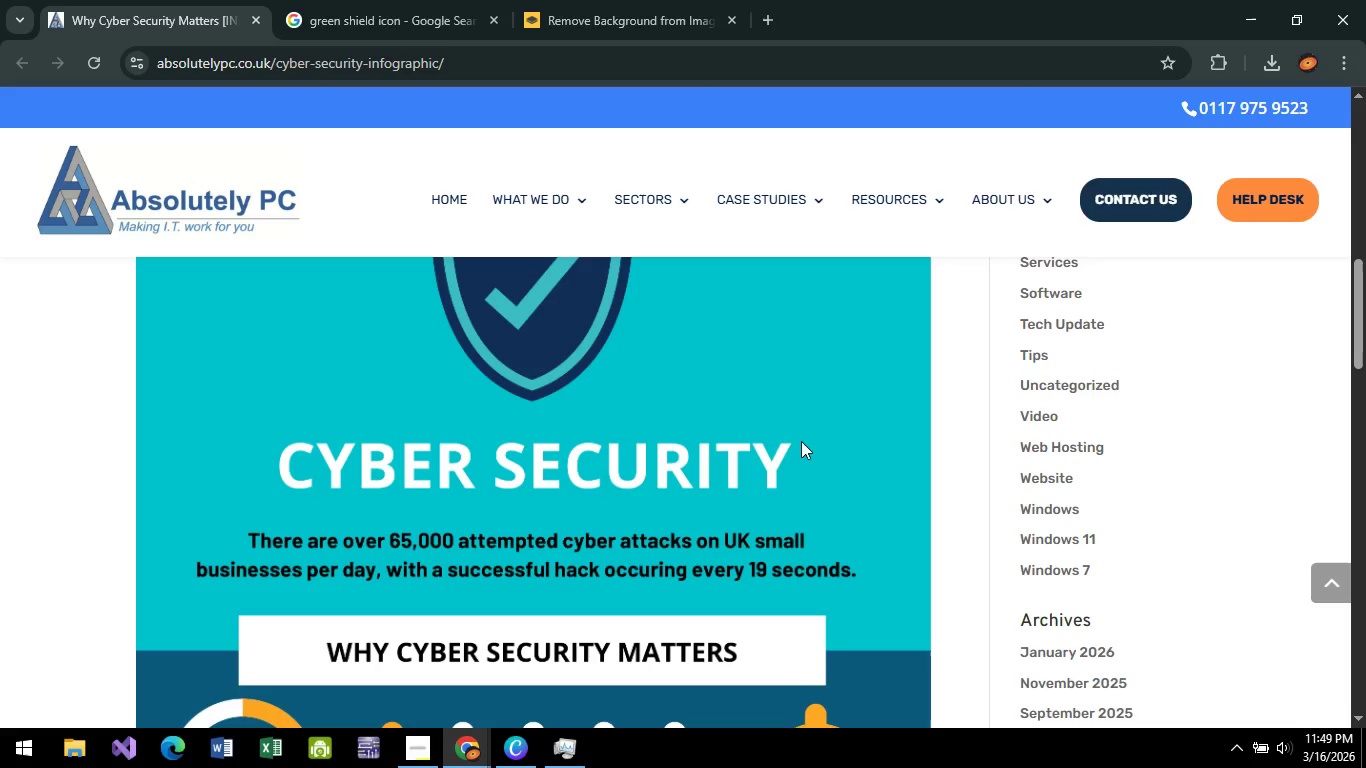 
key(Alt+Tab)
 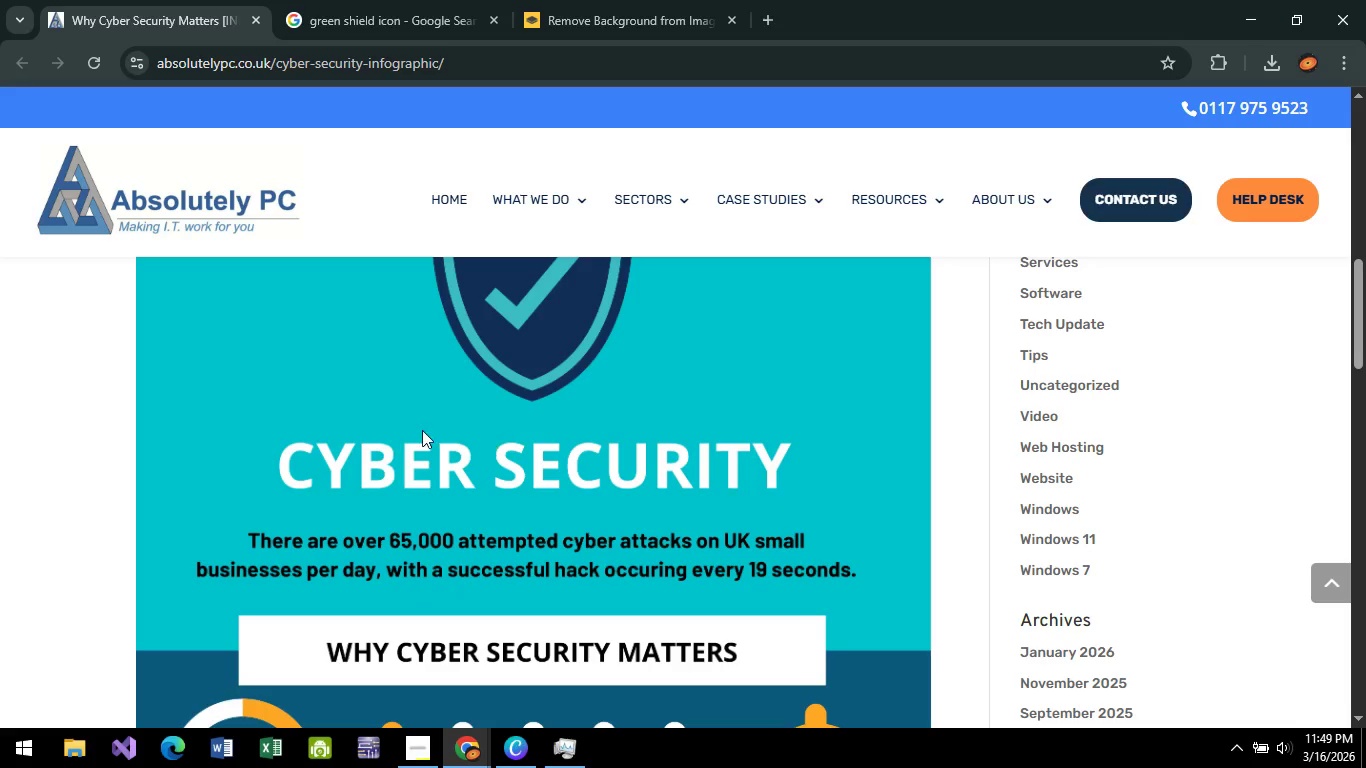 
key(Alt+AltLeft)
 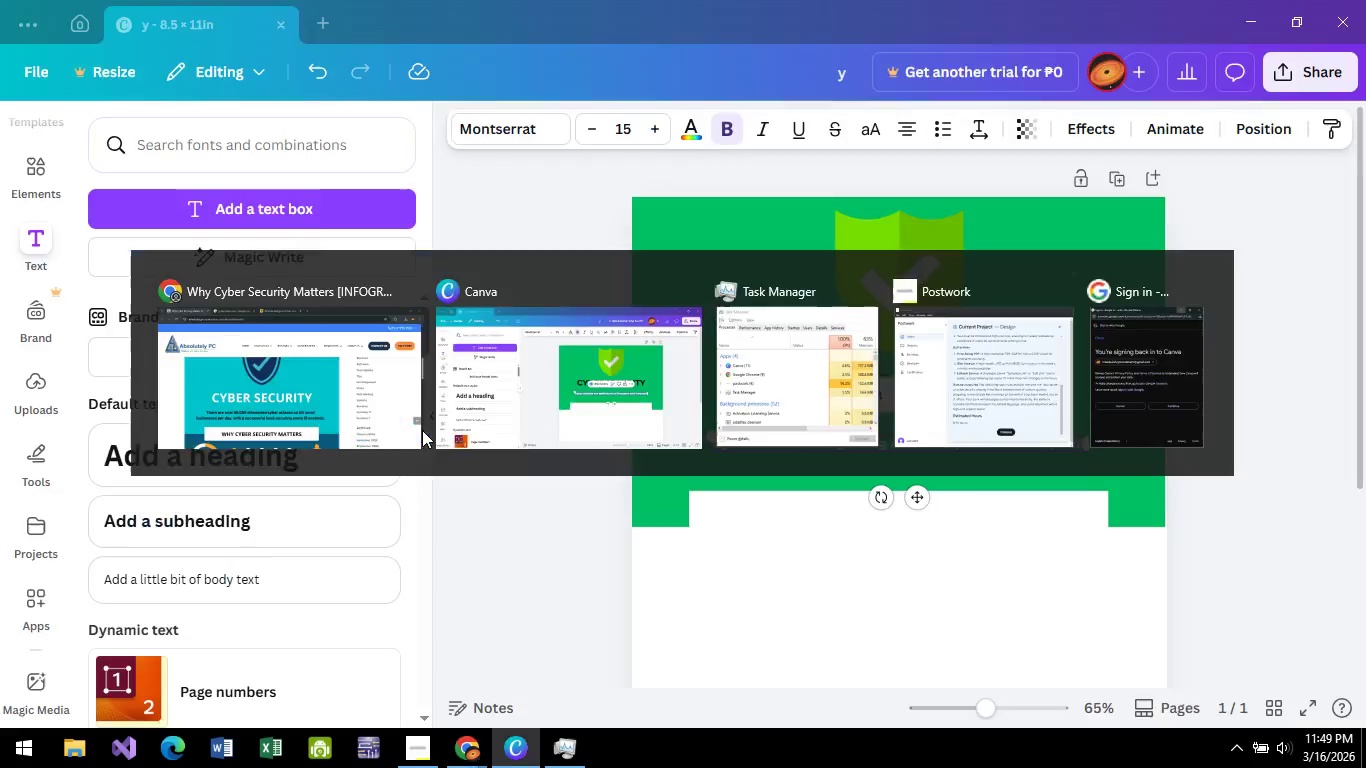 
key(Tab)
 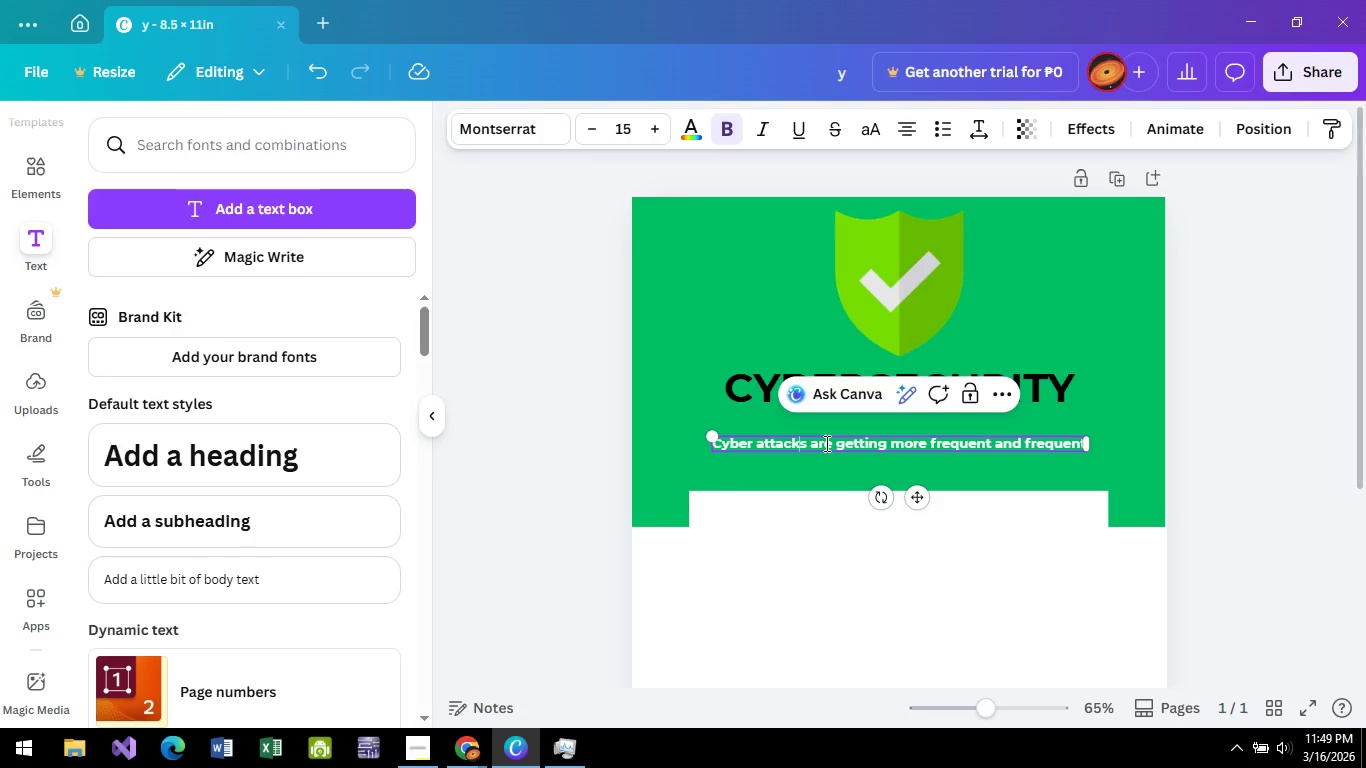 
double_click([825, 443])
 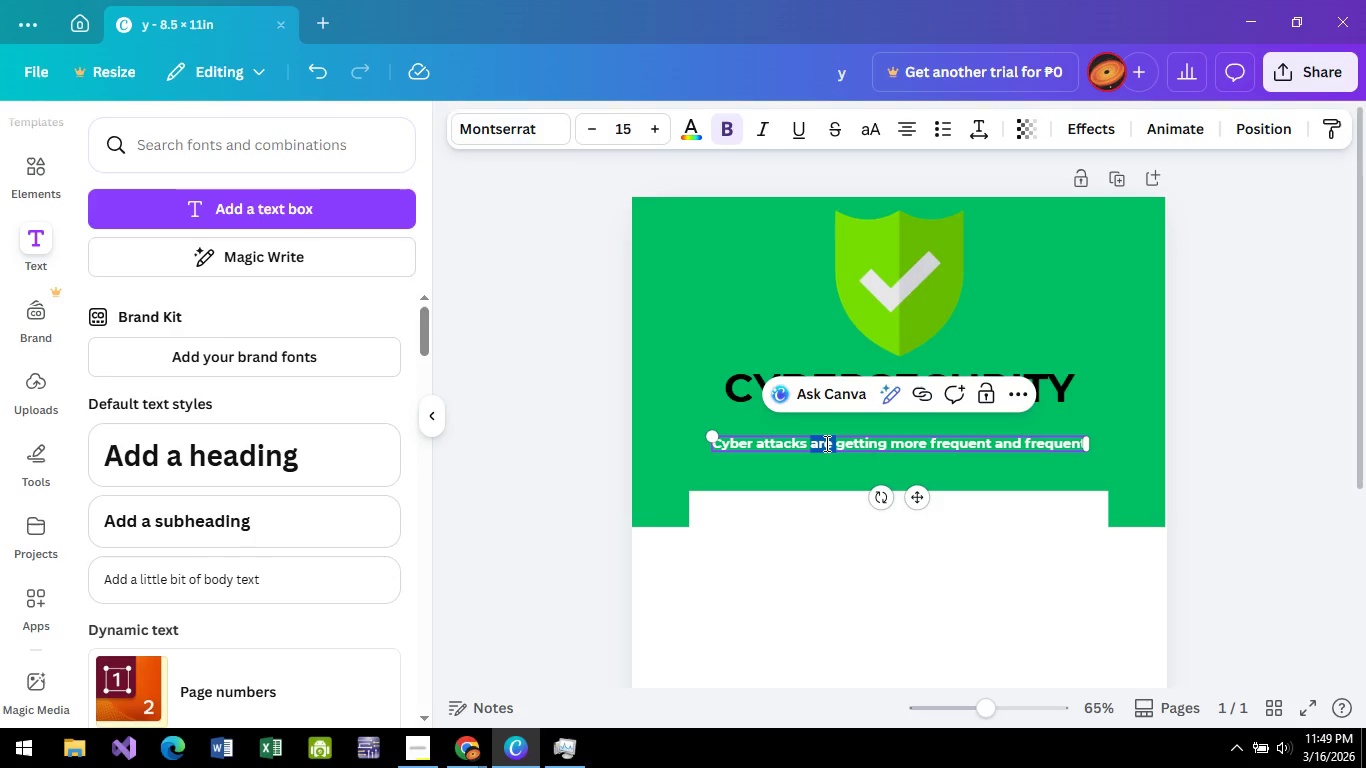 
key(Control+A)
 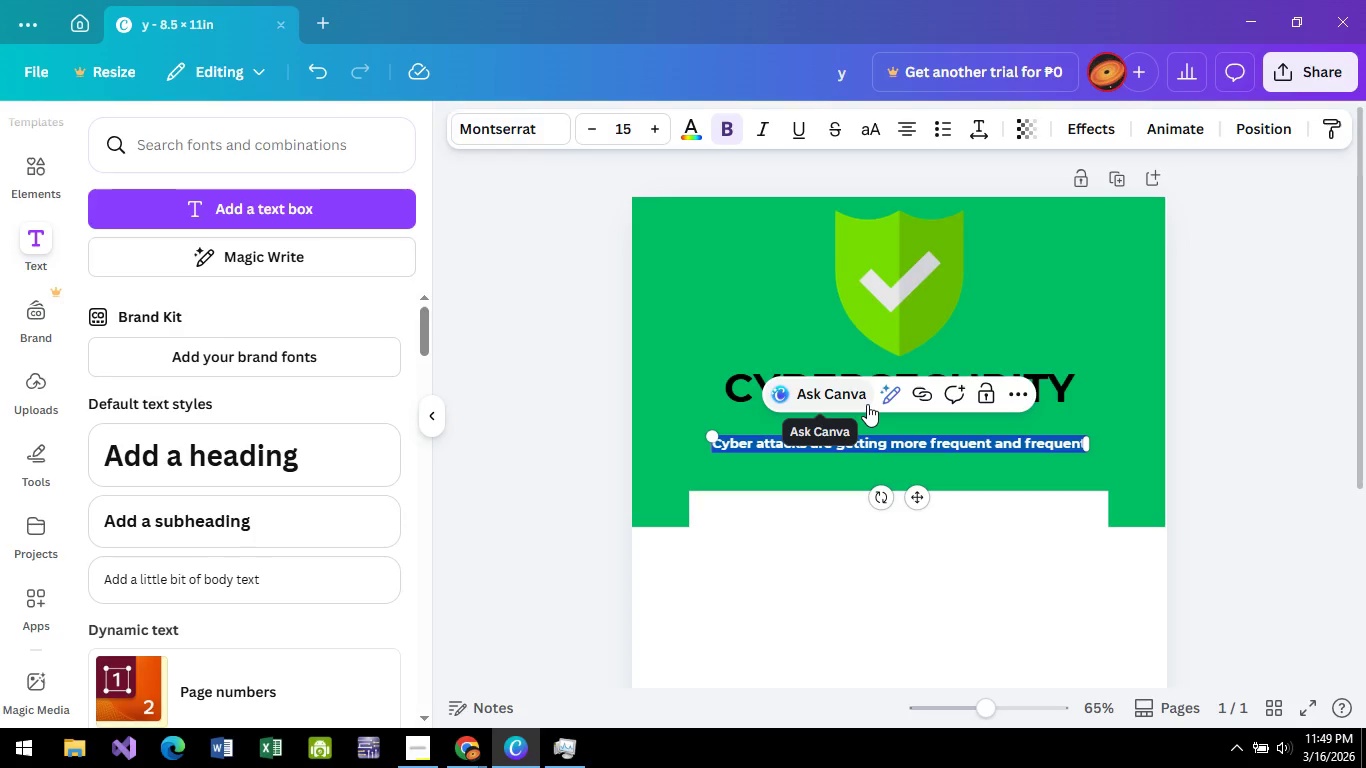 
wait(24.52)
 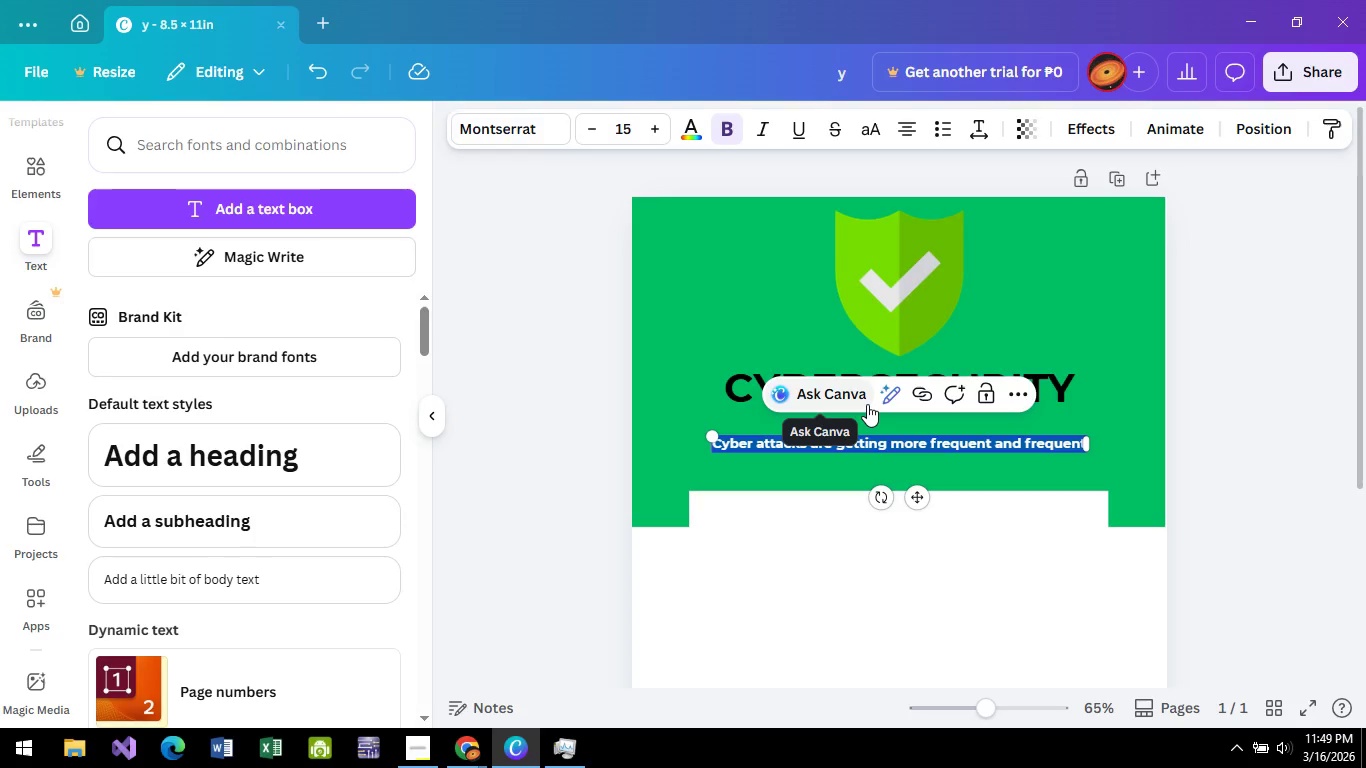 
left_click([958, 448])
 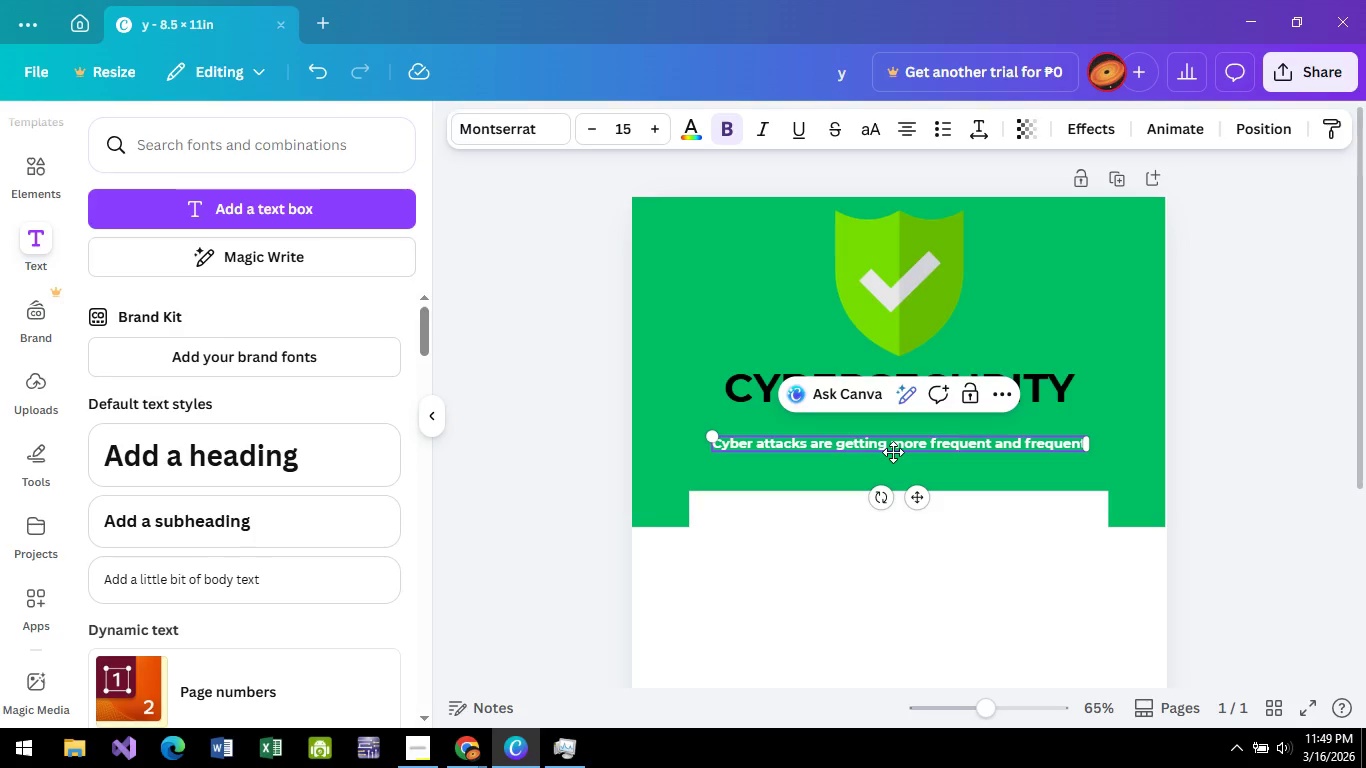 
left_click([893, 452])
 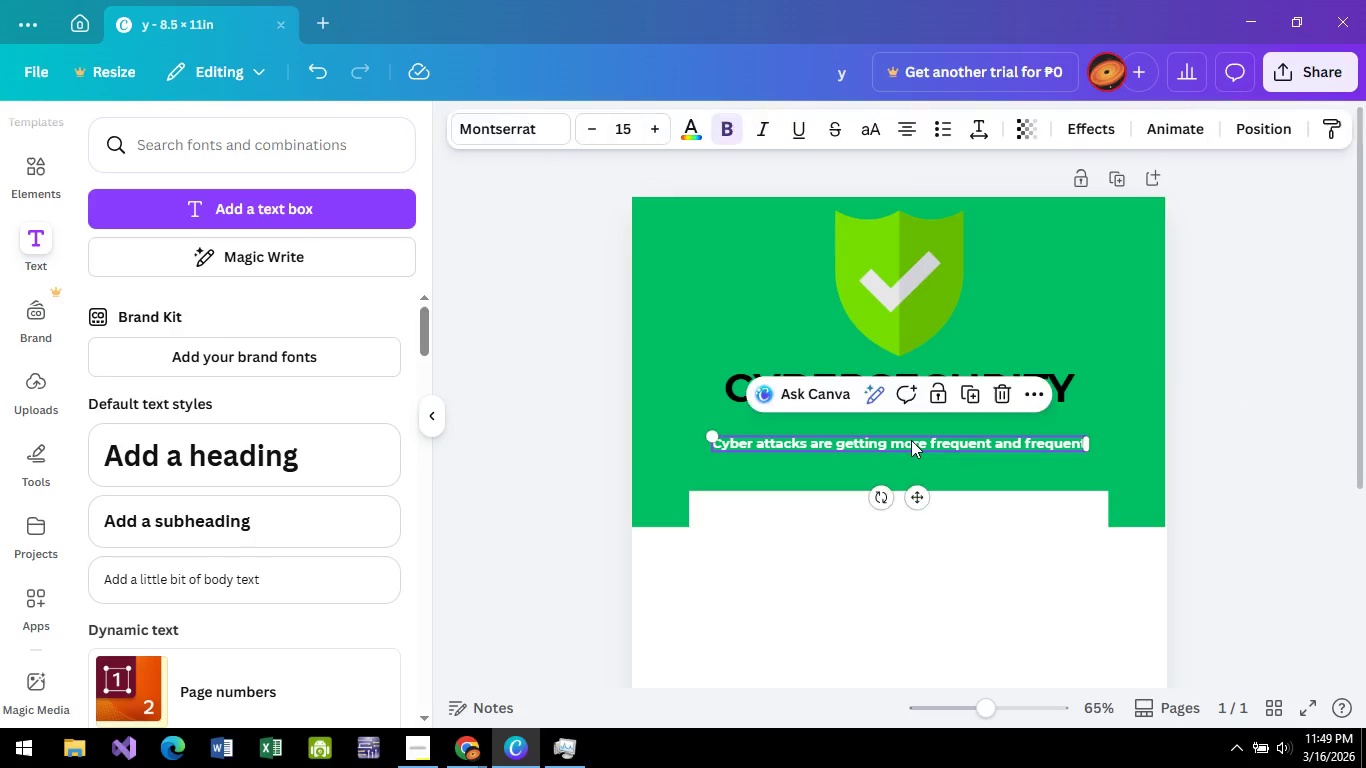 
double_click([911, 440])
 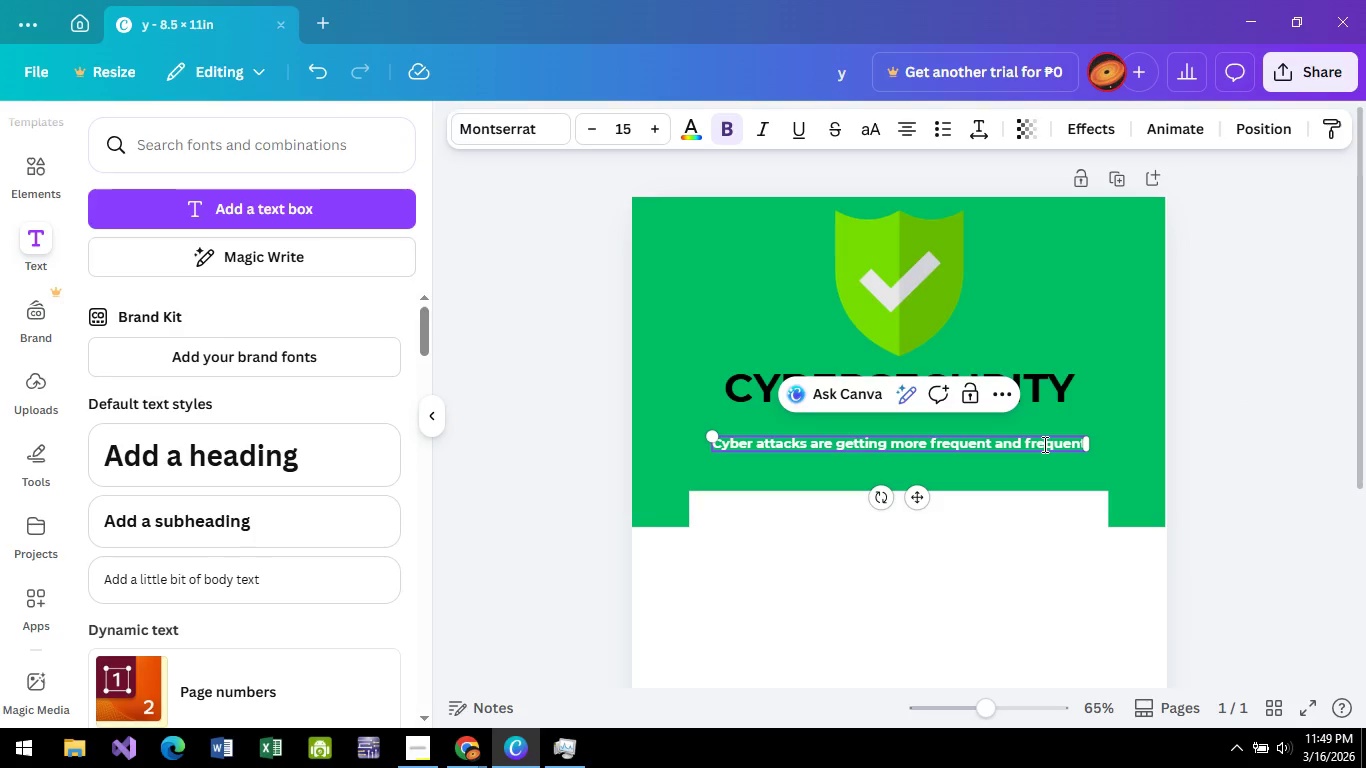 
double_click([1043, 444])
 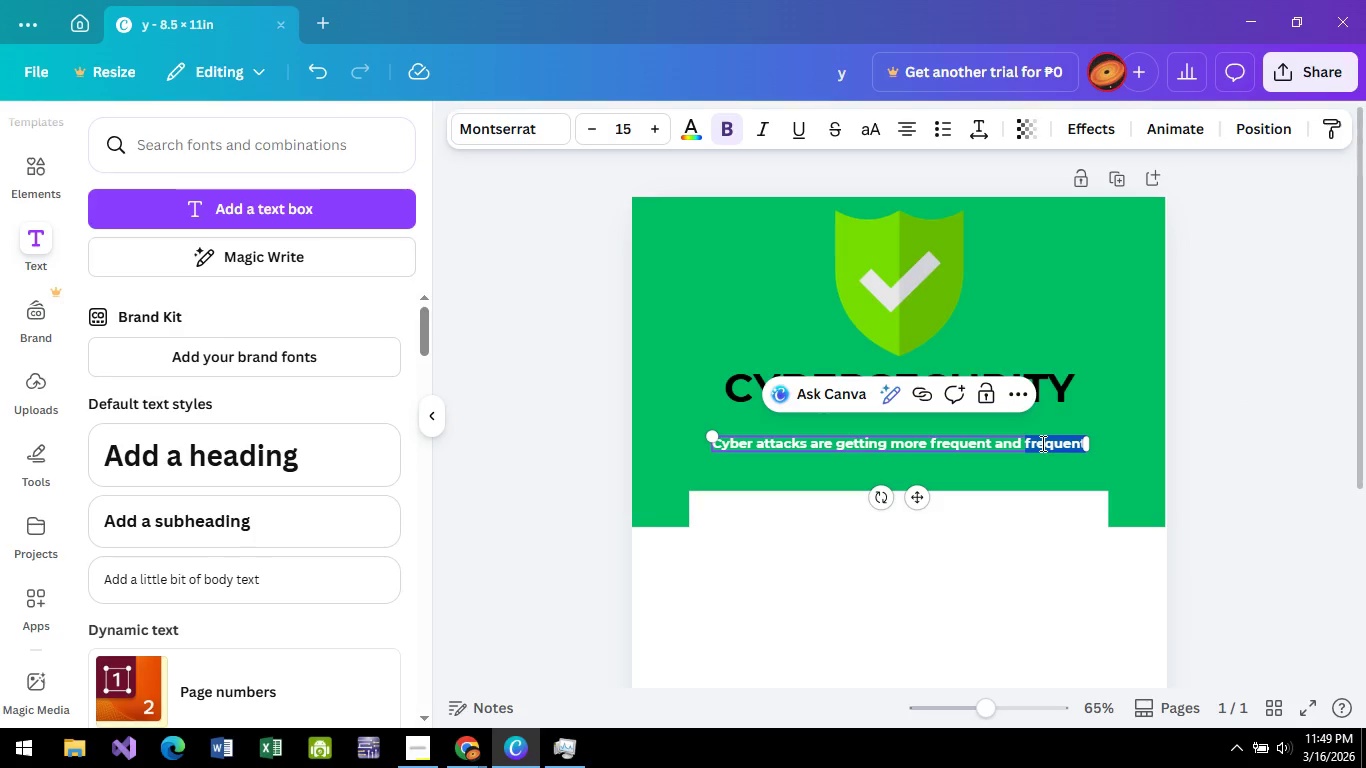 
hold_key(key=Backspace, duration=0.53)
 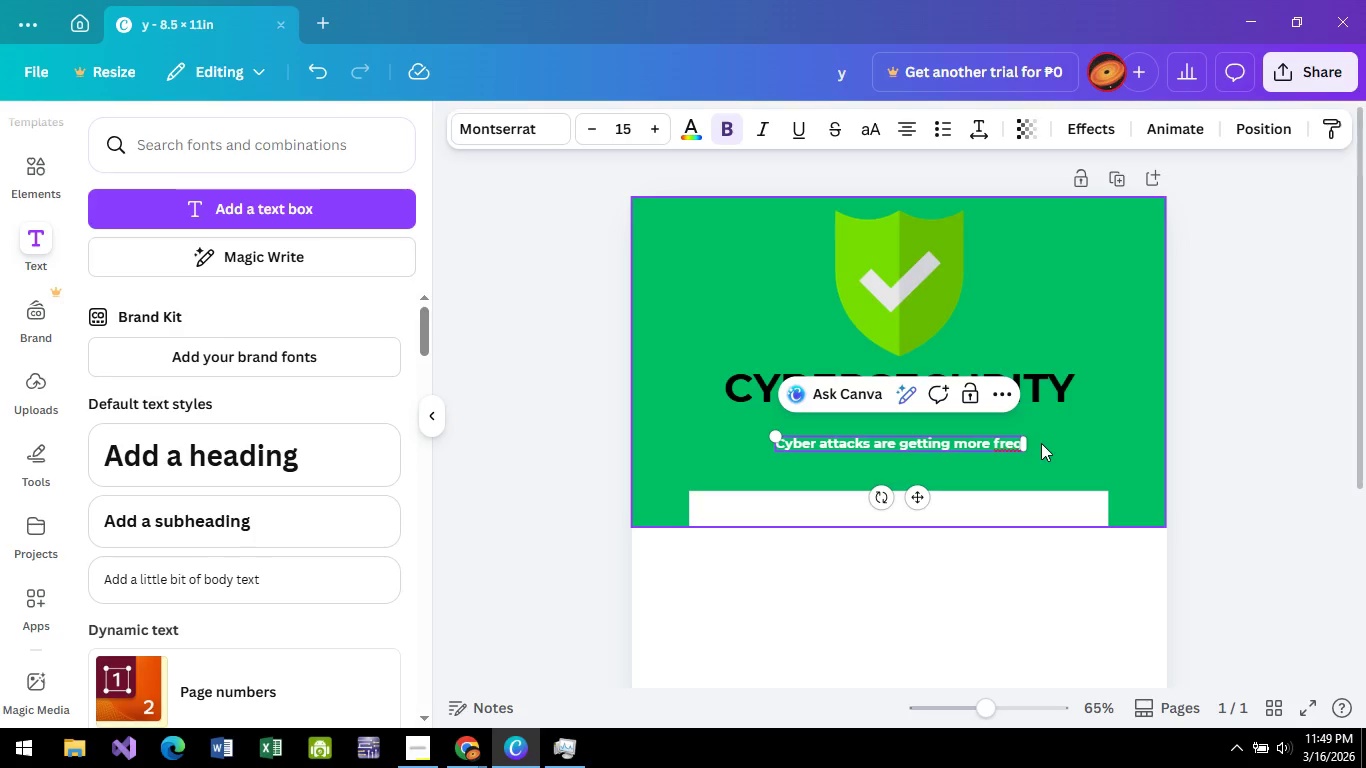 
type(uent )
 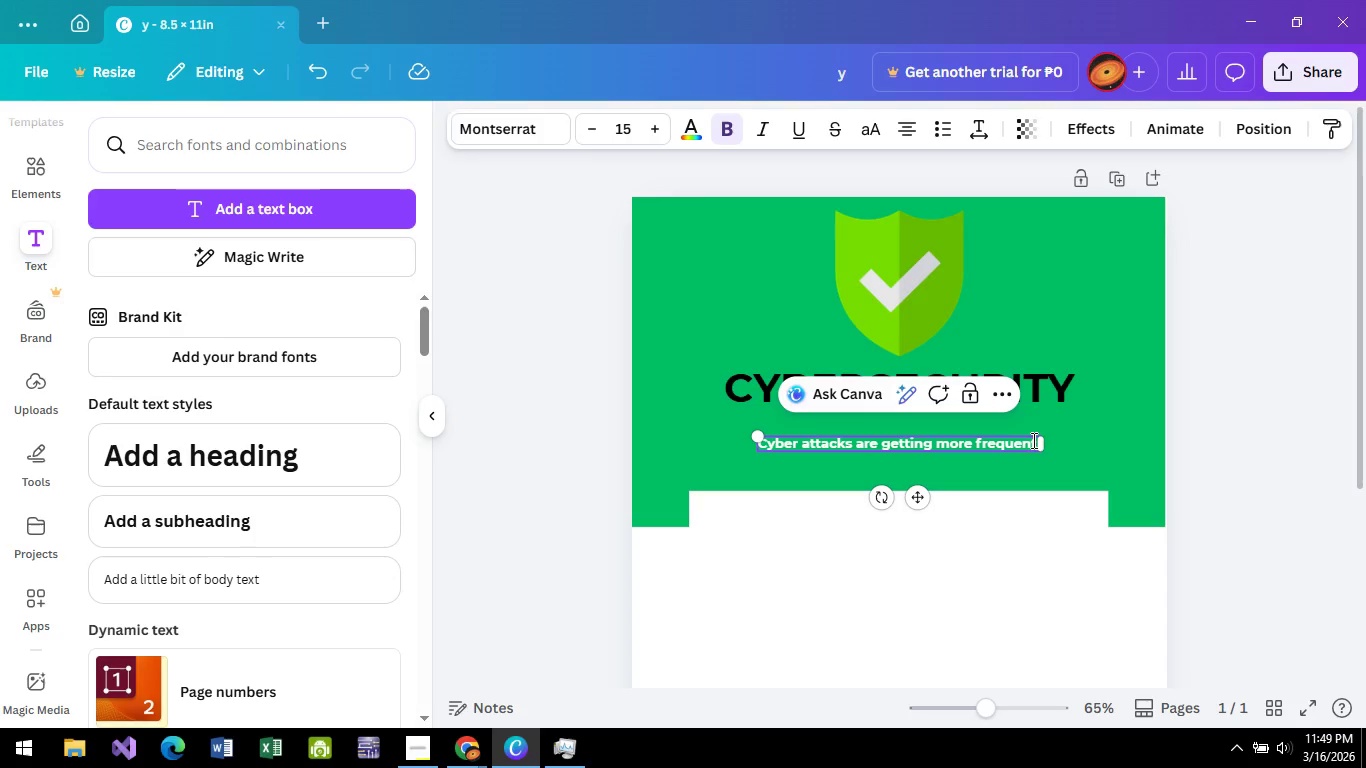 
wait(5.31)
 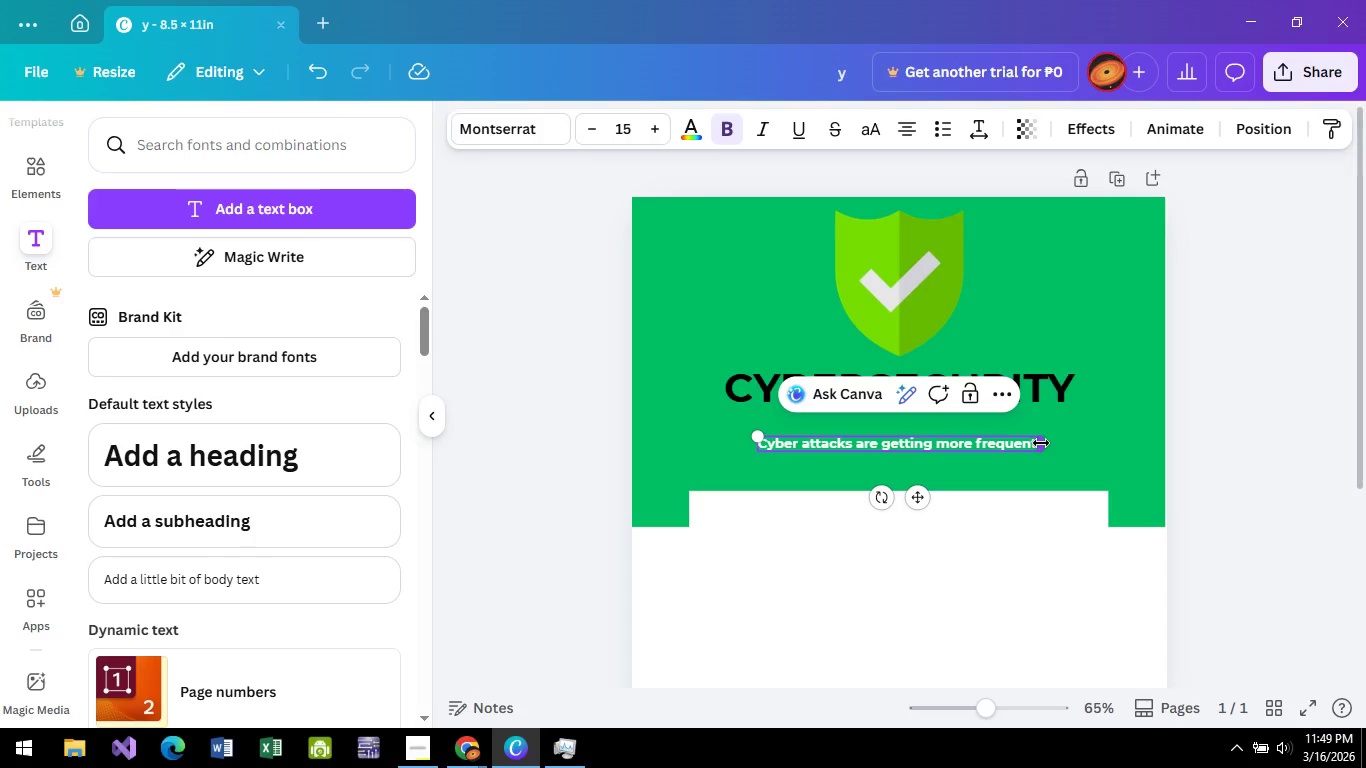 
double_click([926, 441])
 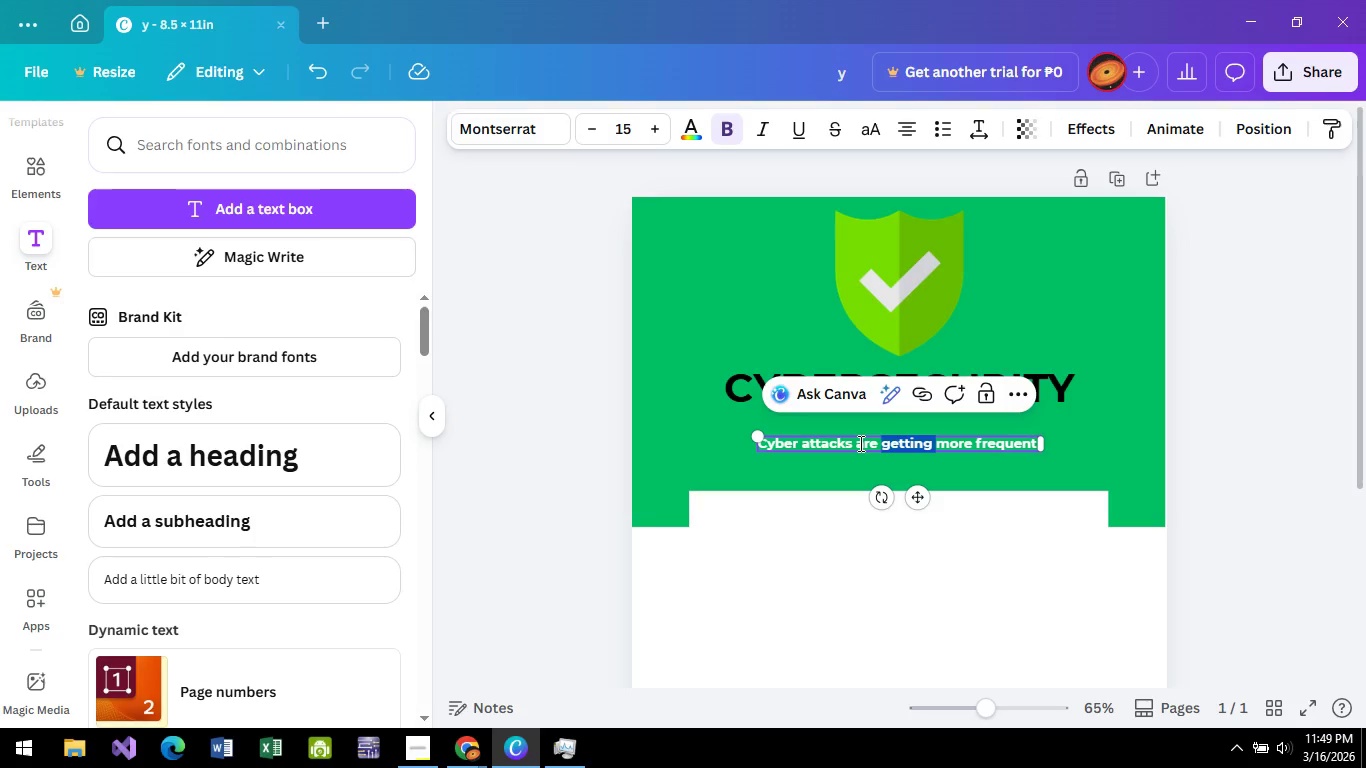 
left_click([859, 443])
 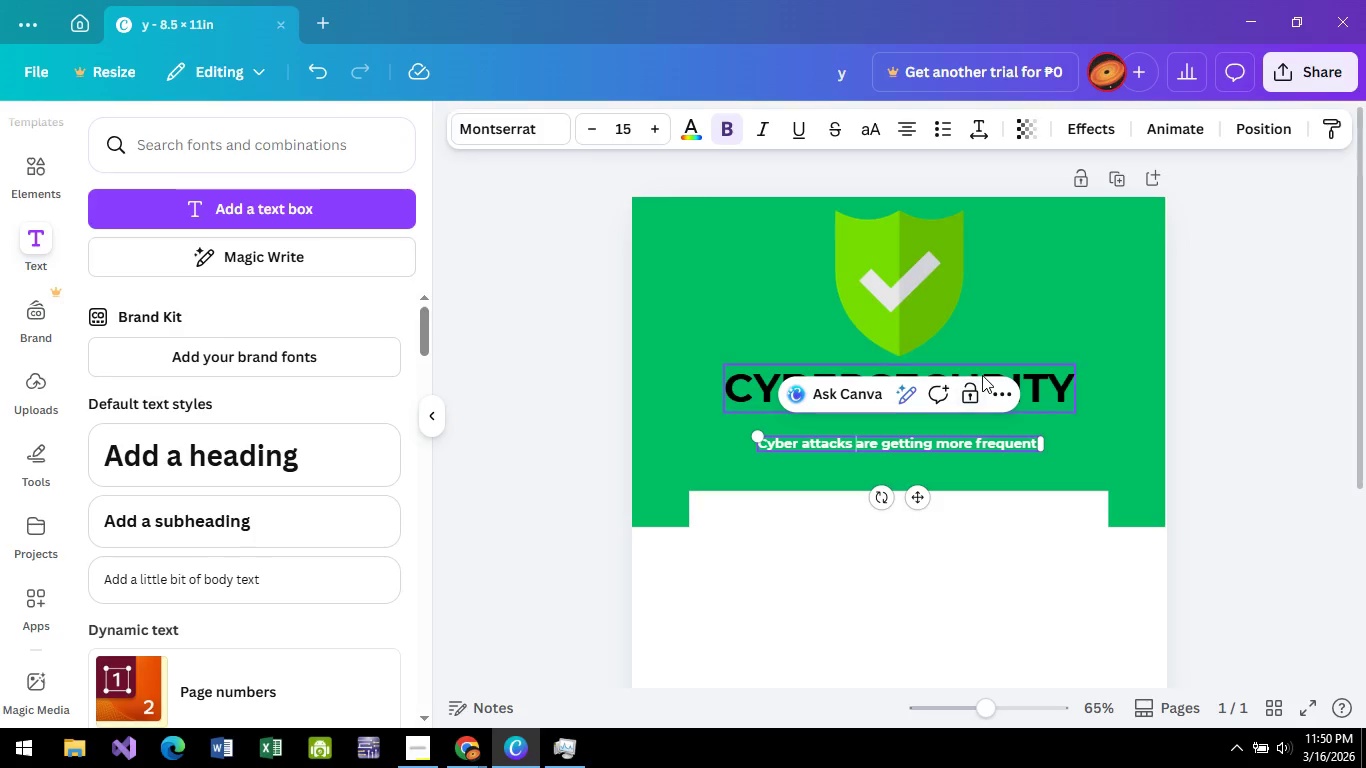 
wait(21.31)
 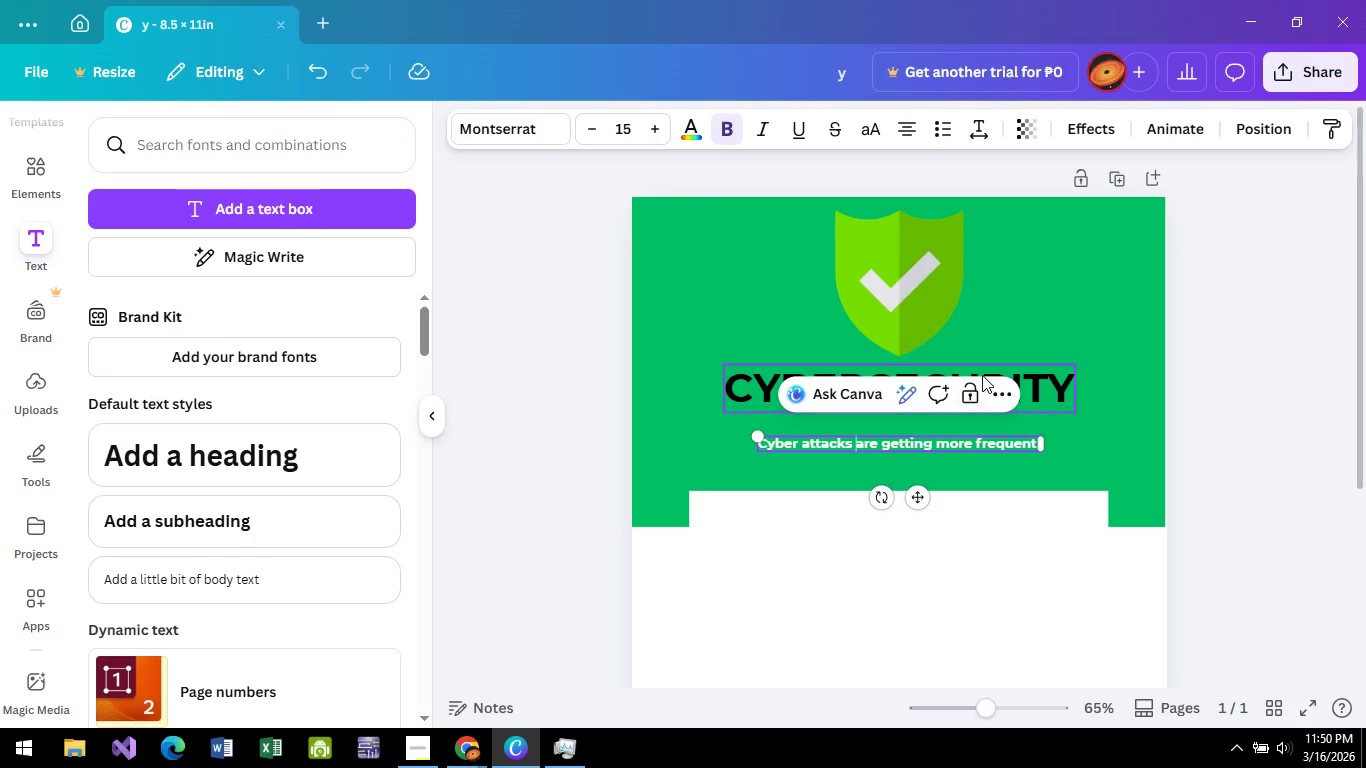 
double_click([873, 449])
 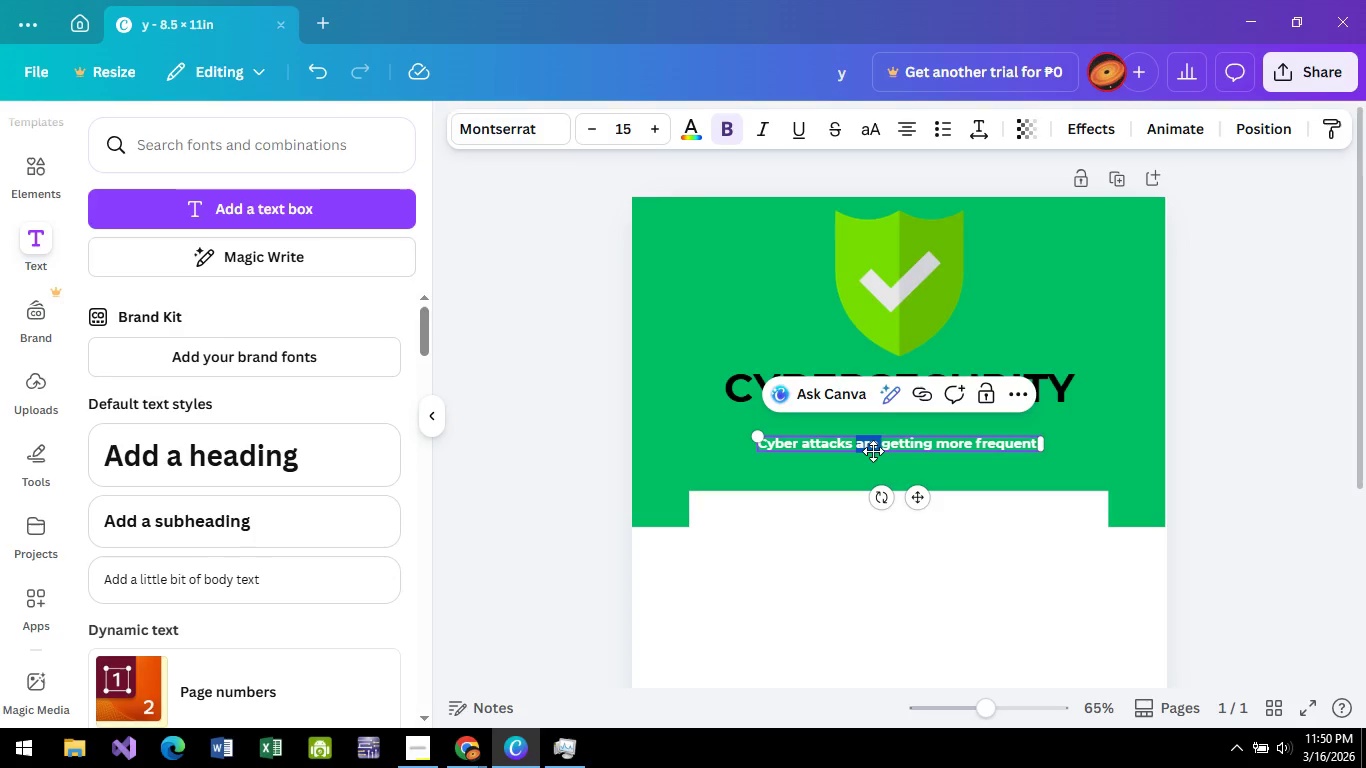 
wait(11.06)
 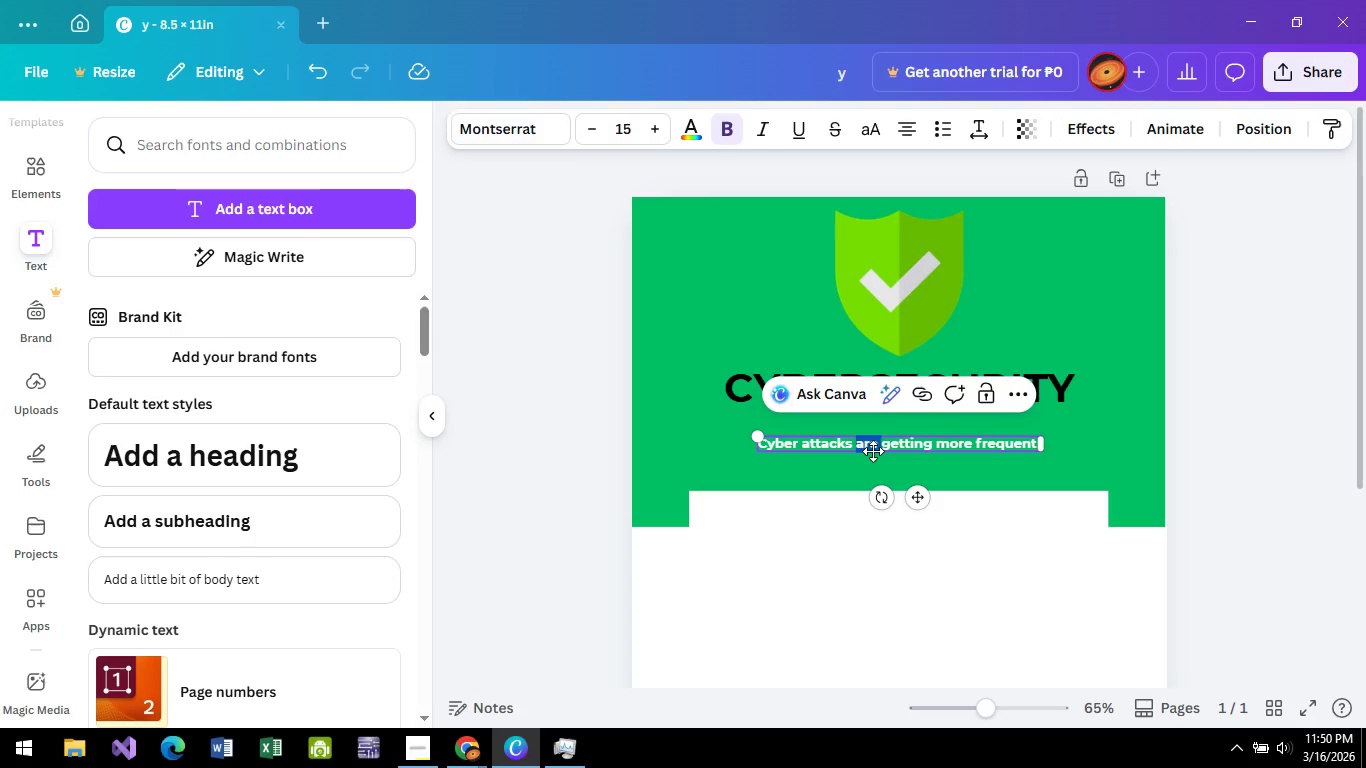 
left_click([961, 458])
 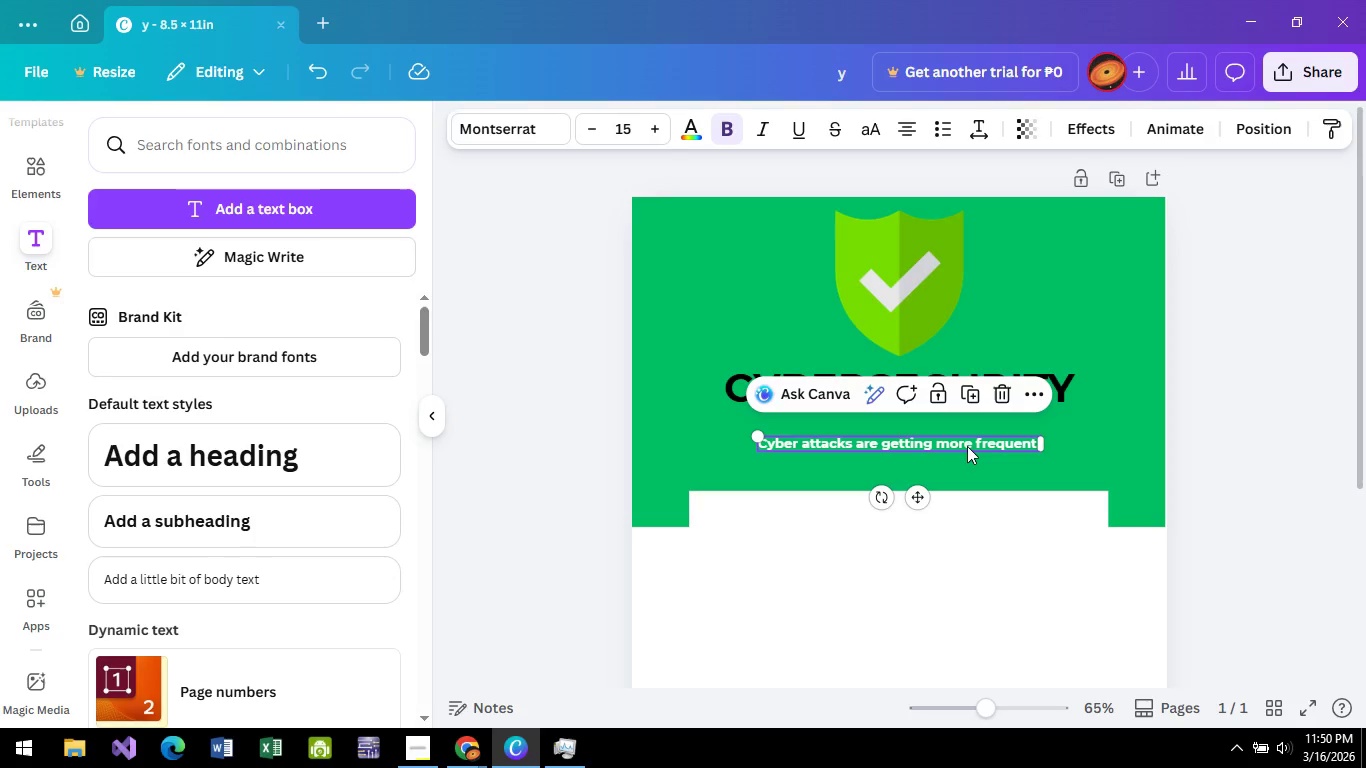 
double_click([967, 446])
 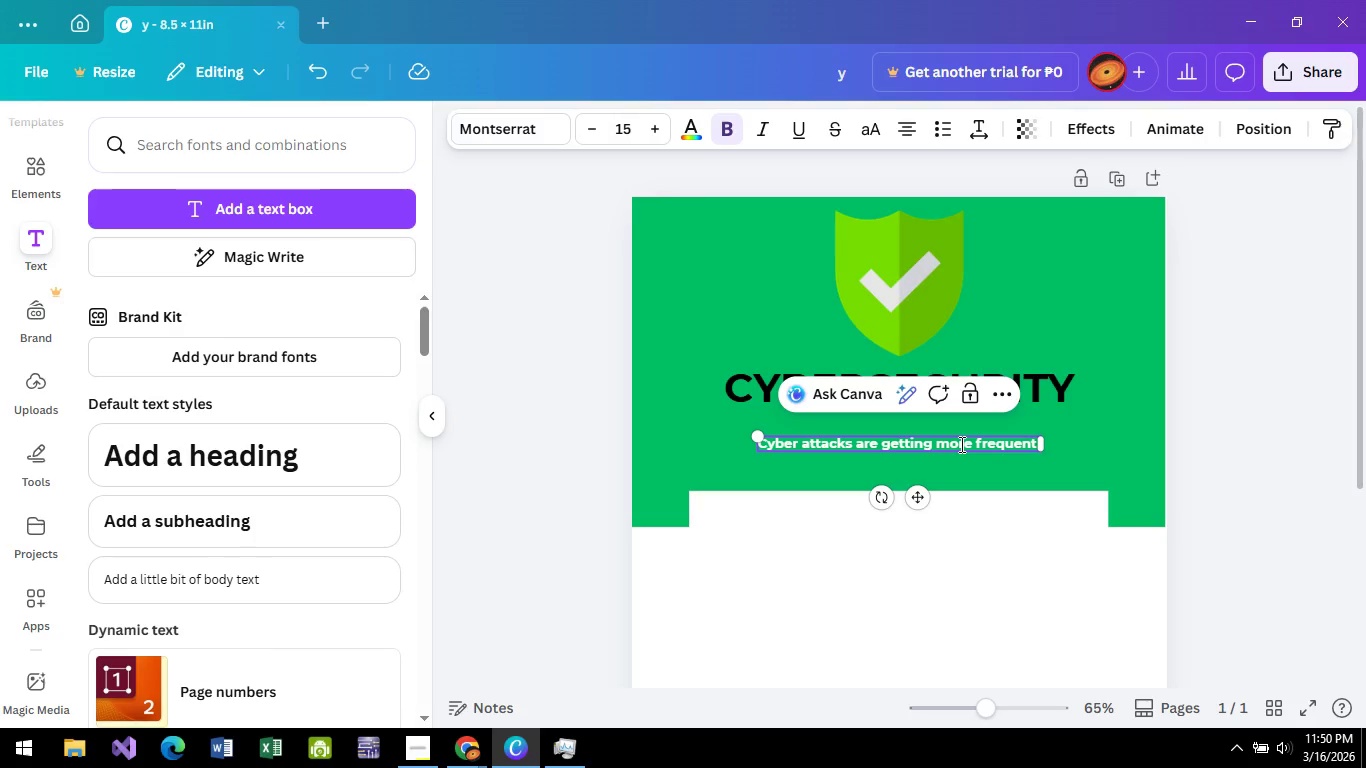 
wait(10.28)
 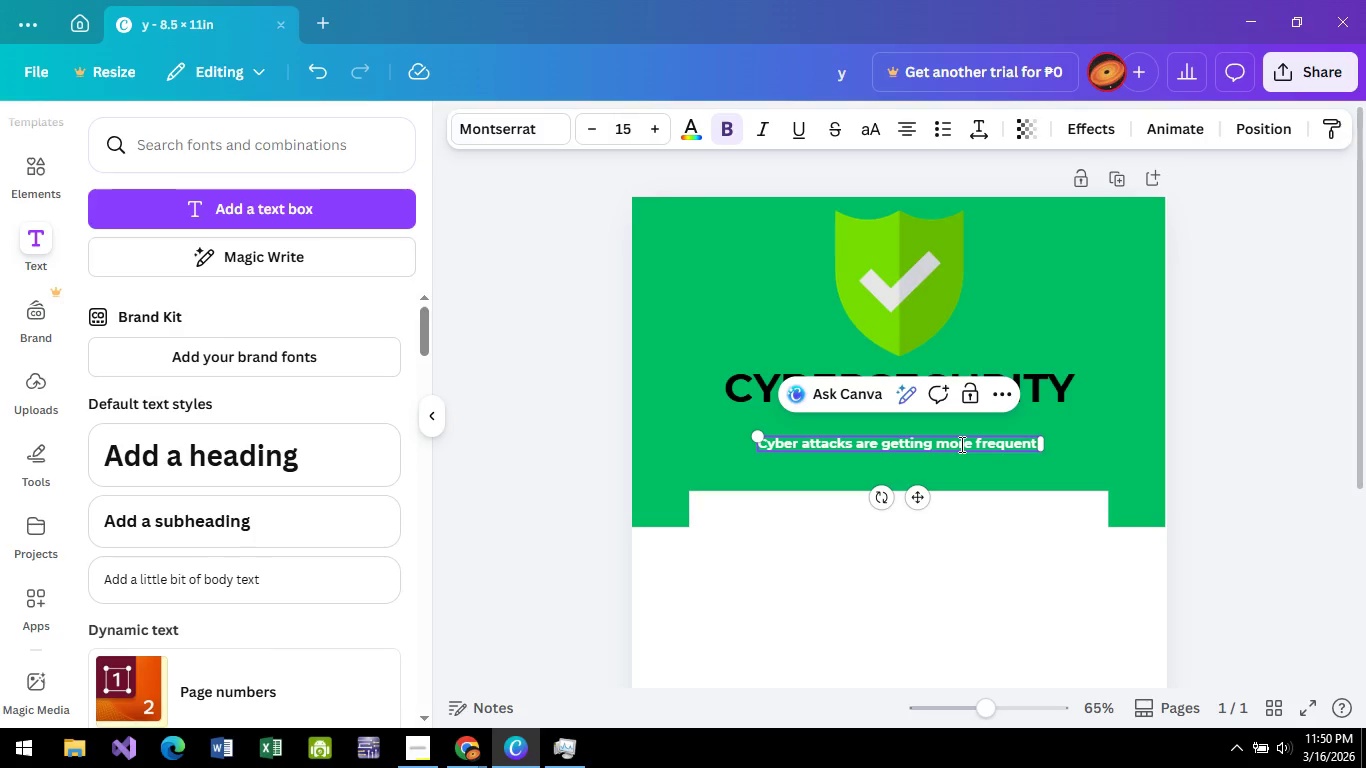 
double_click([957, 440])
 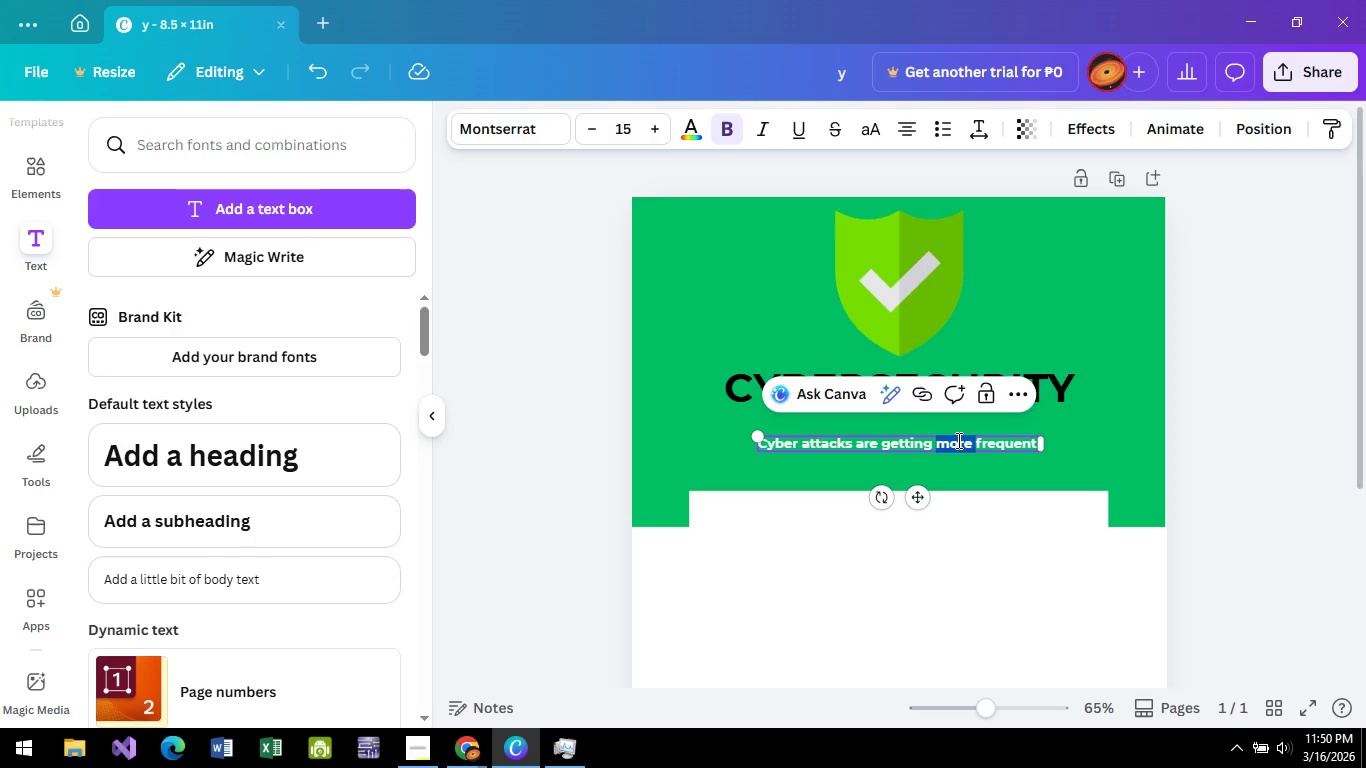 
hold_key(key=ControlLeft, duration=1.19)
 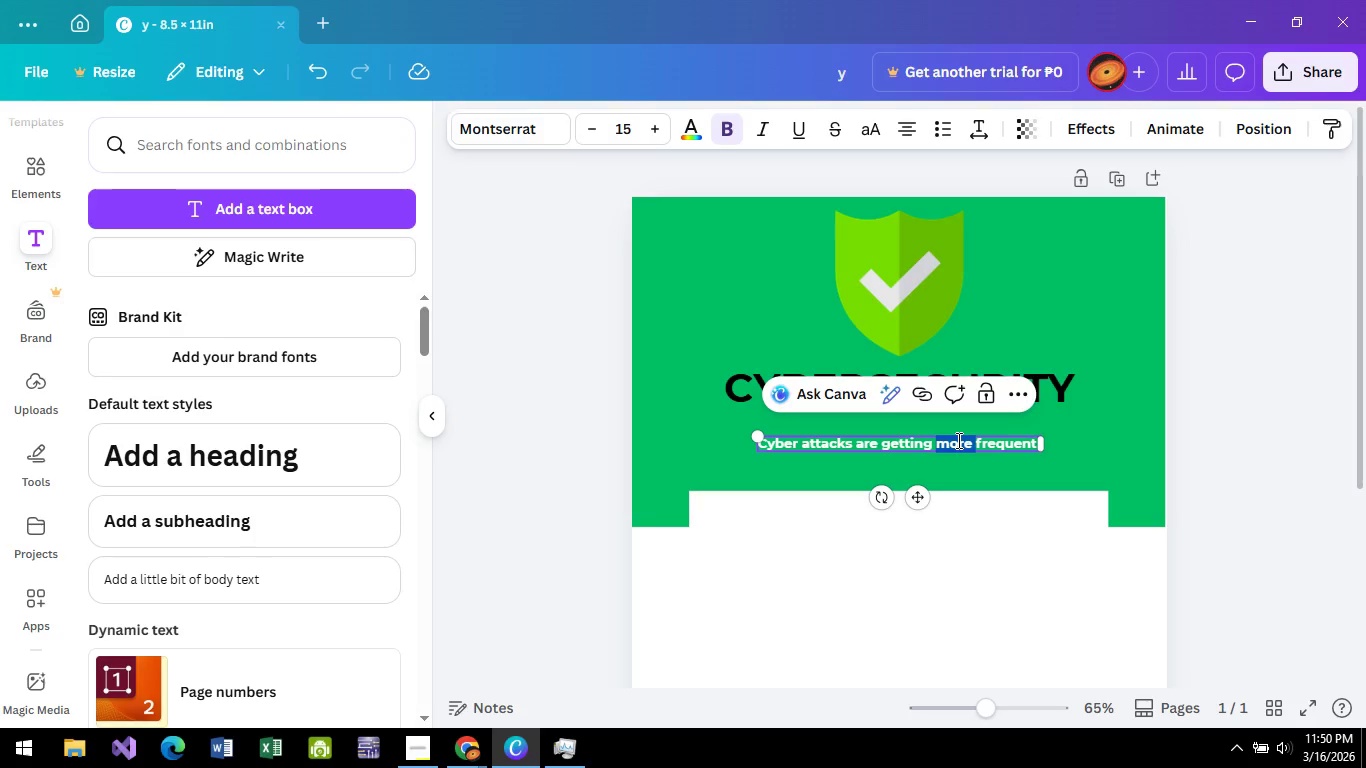 
key(Control+A)
 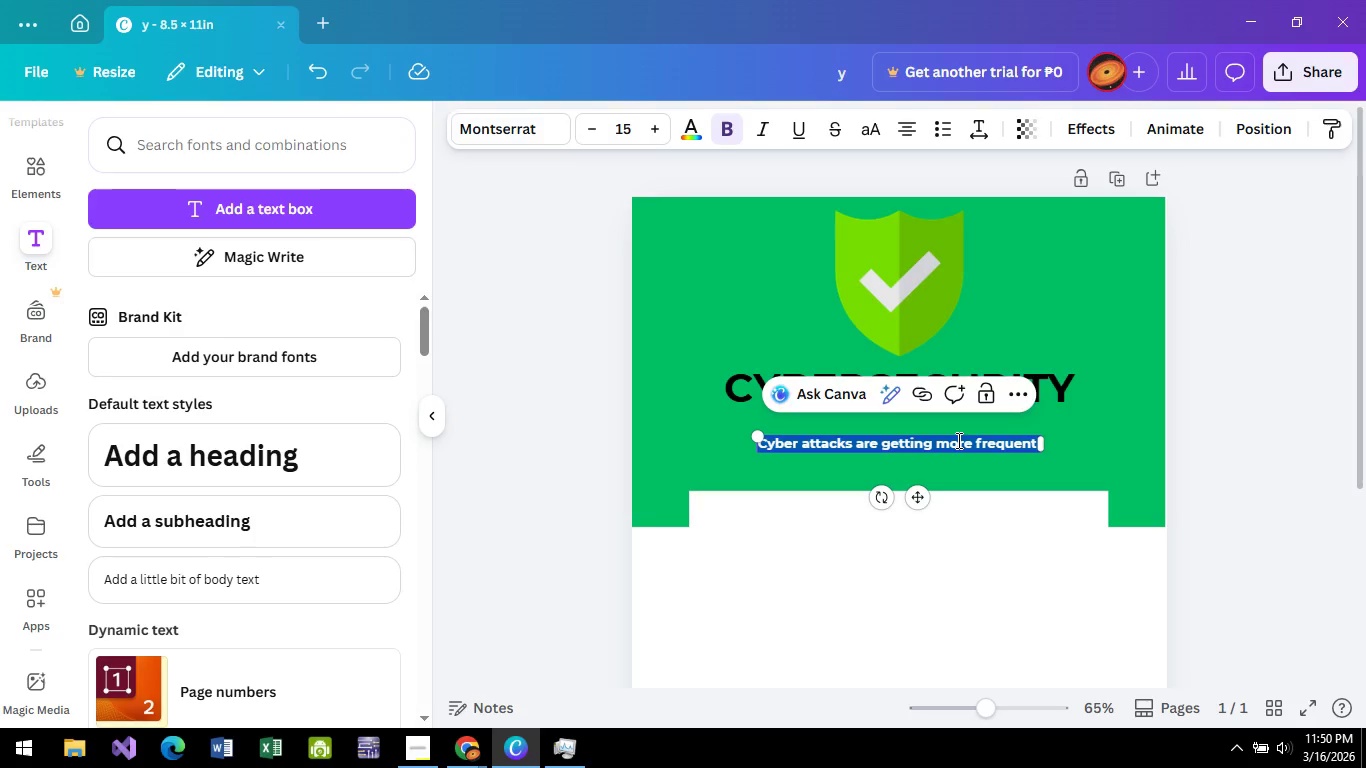 
key(Control+A)
 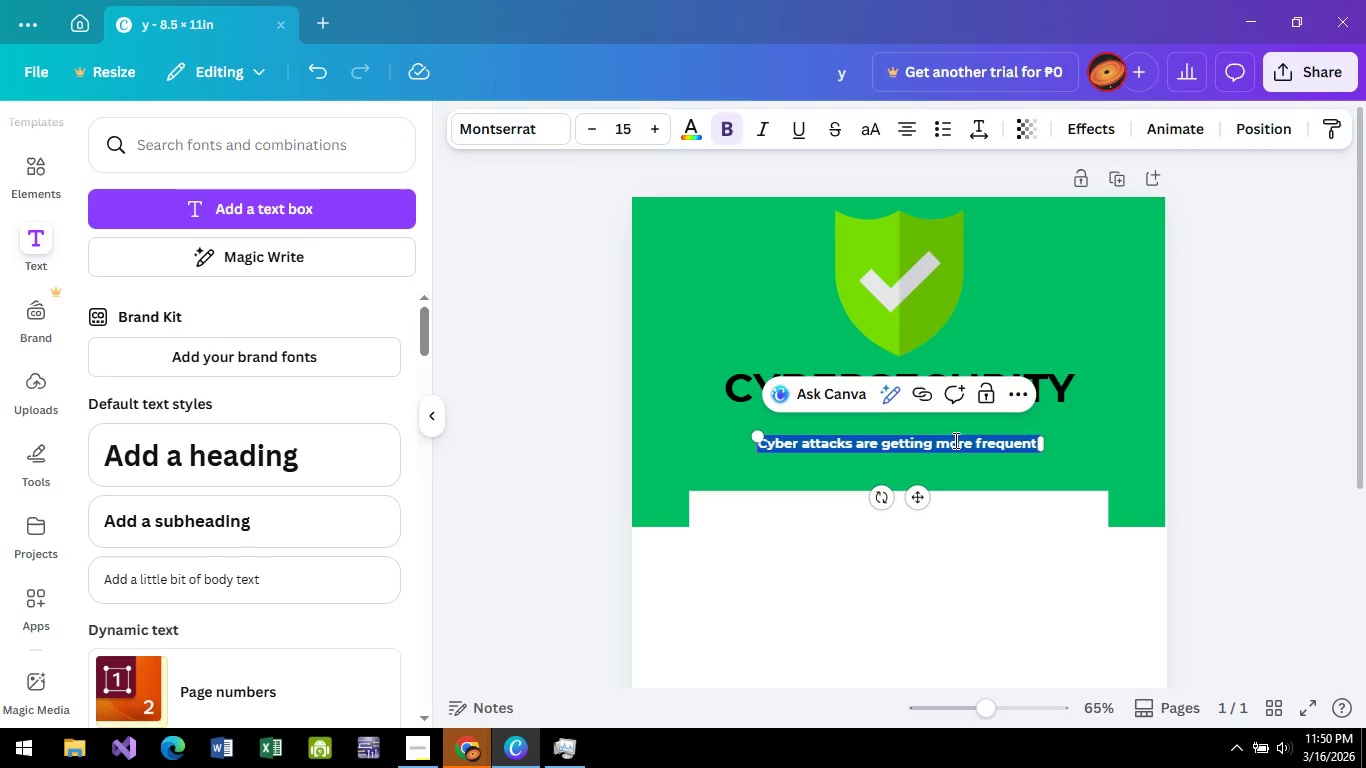 
key(Control+CapsLock)
 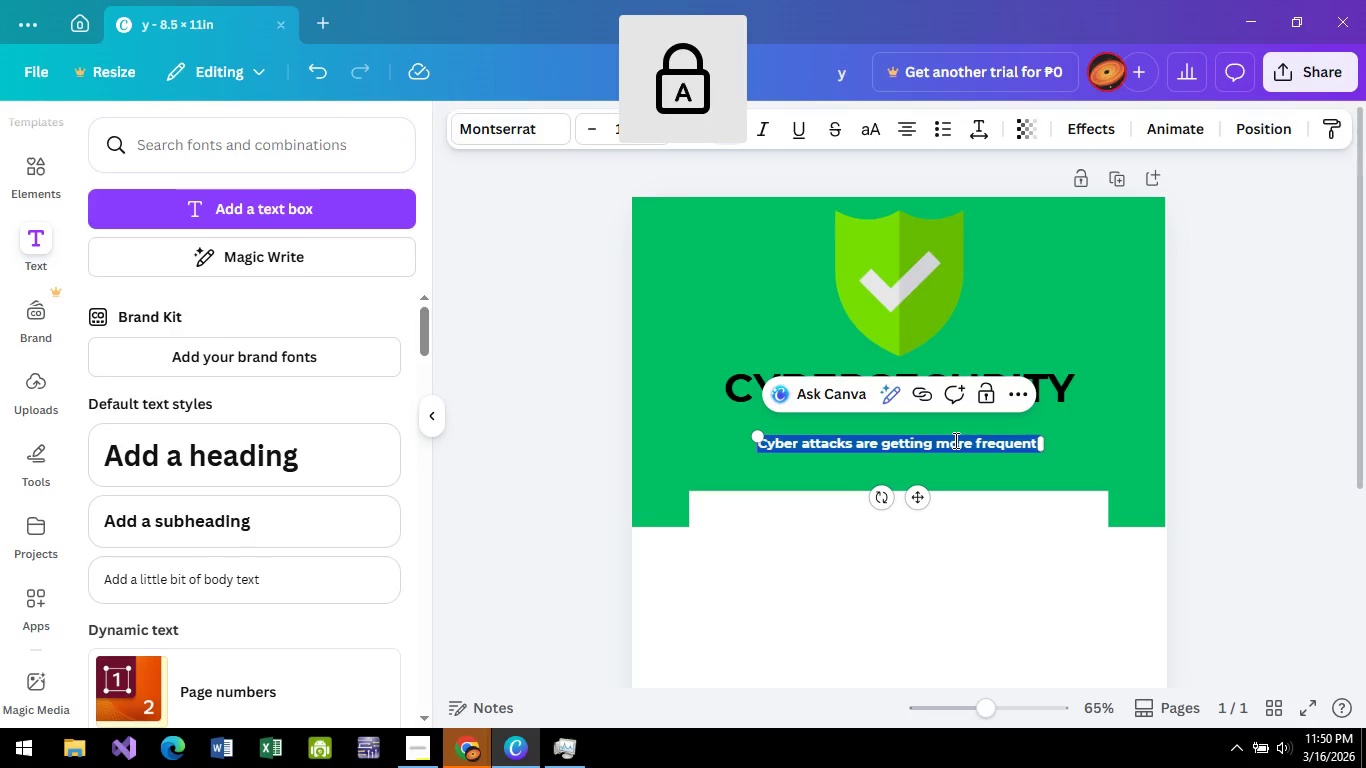 
key(Control+1)
 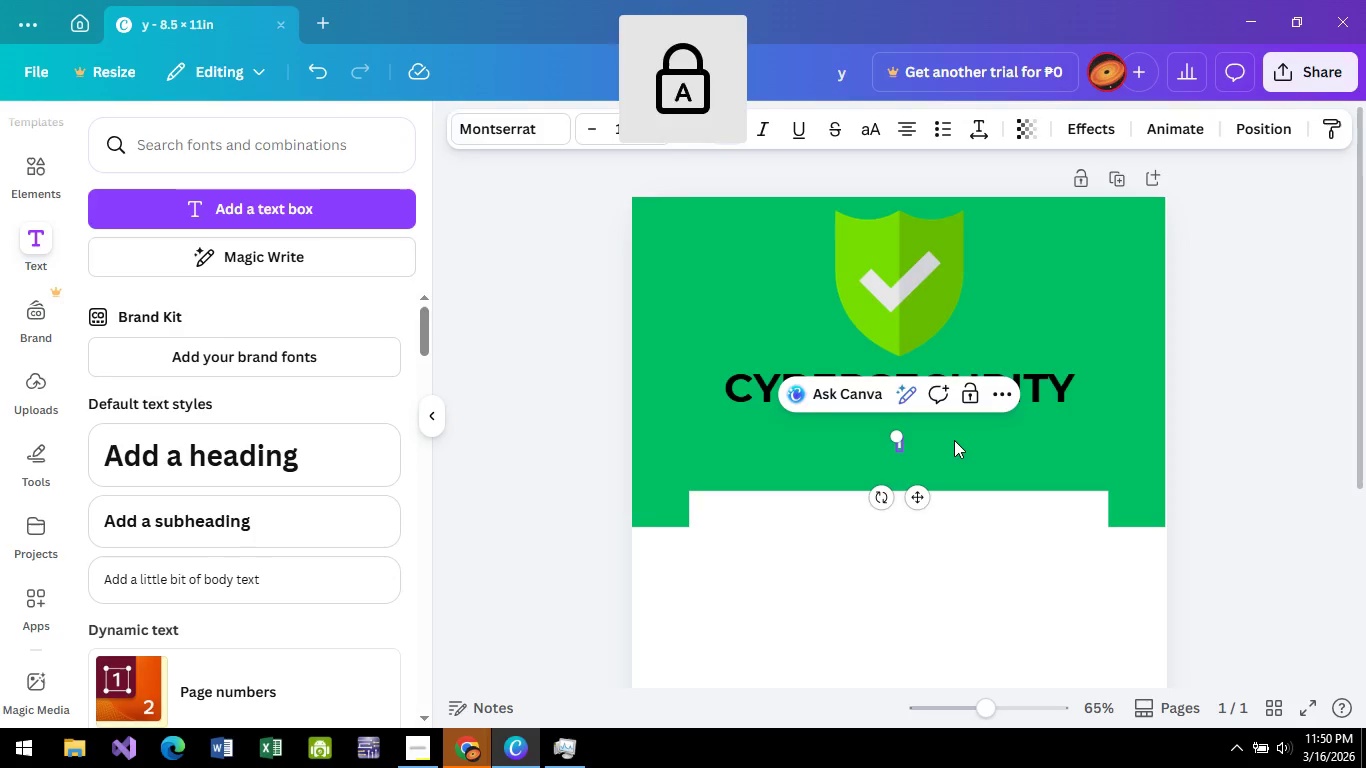 
type( INE )
key(Backspace)
key(Backspace)
key(Backspace)
 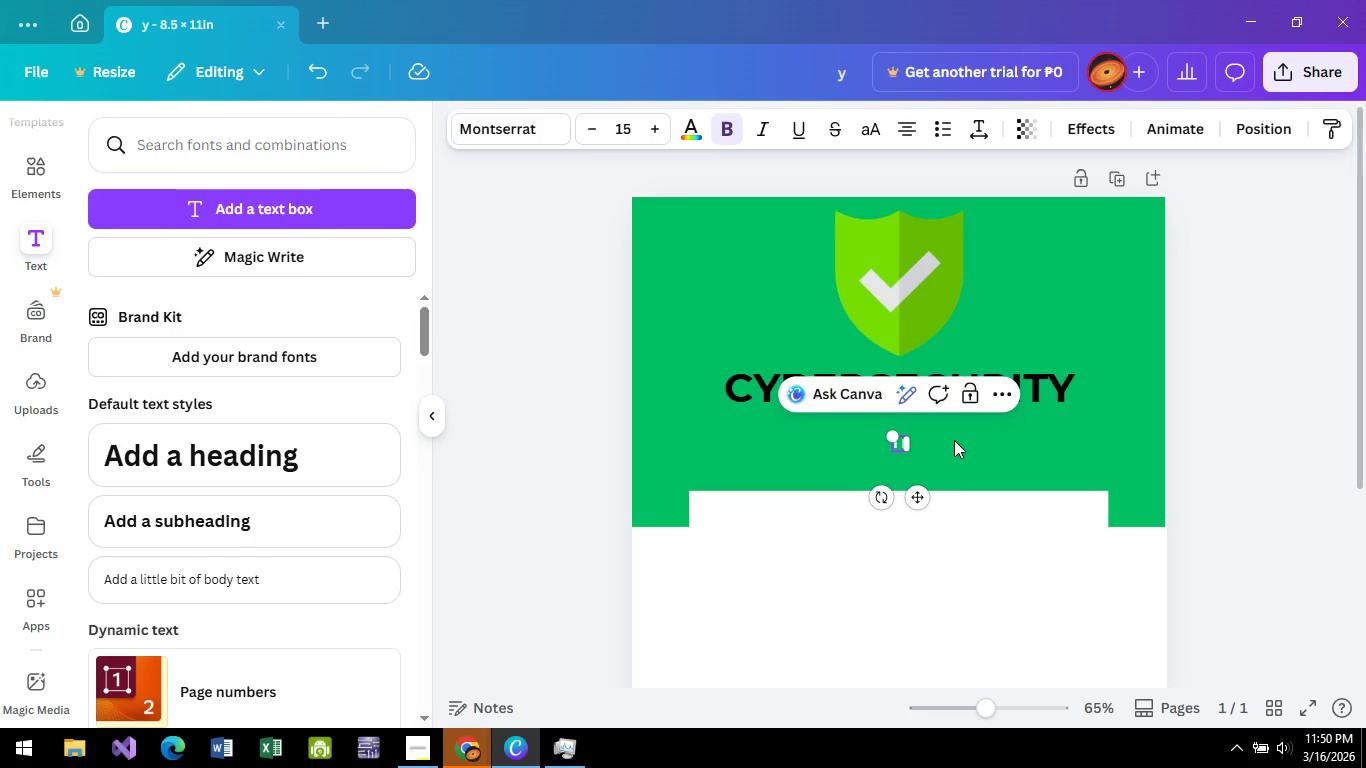 
key(Backspace)
key(Backspace)
type(o)
key(Backspace)
key(Backspace)
type(oV)
key(Backspace)
key(Backspace)
type(Over 300,00 people fall victim to )
 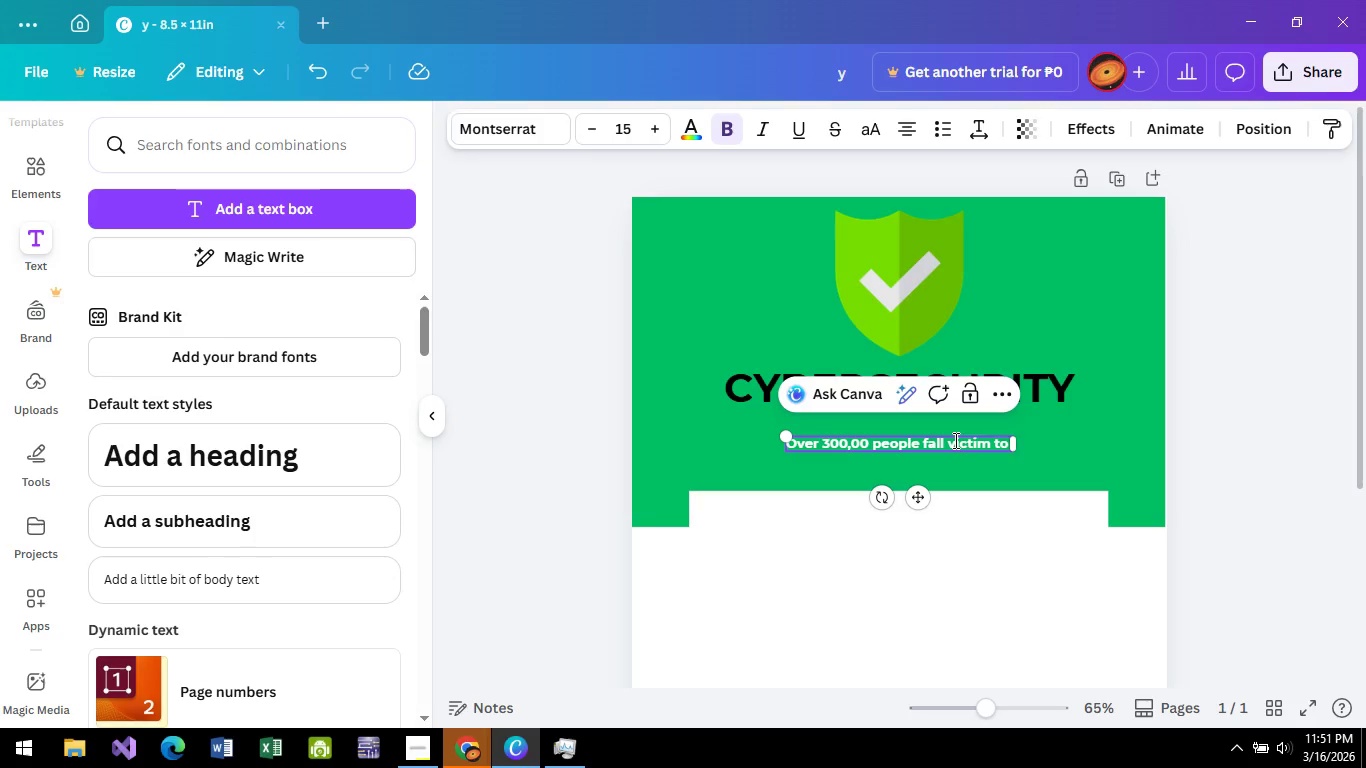 
type(h)
key(Backspace)
type(phishing )
key(Backspace)
type(, )
 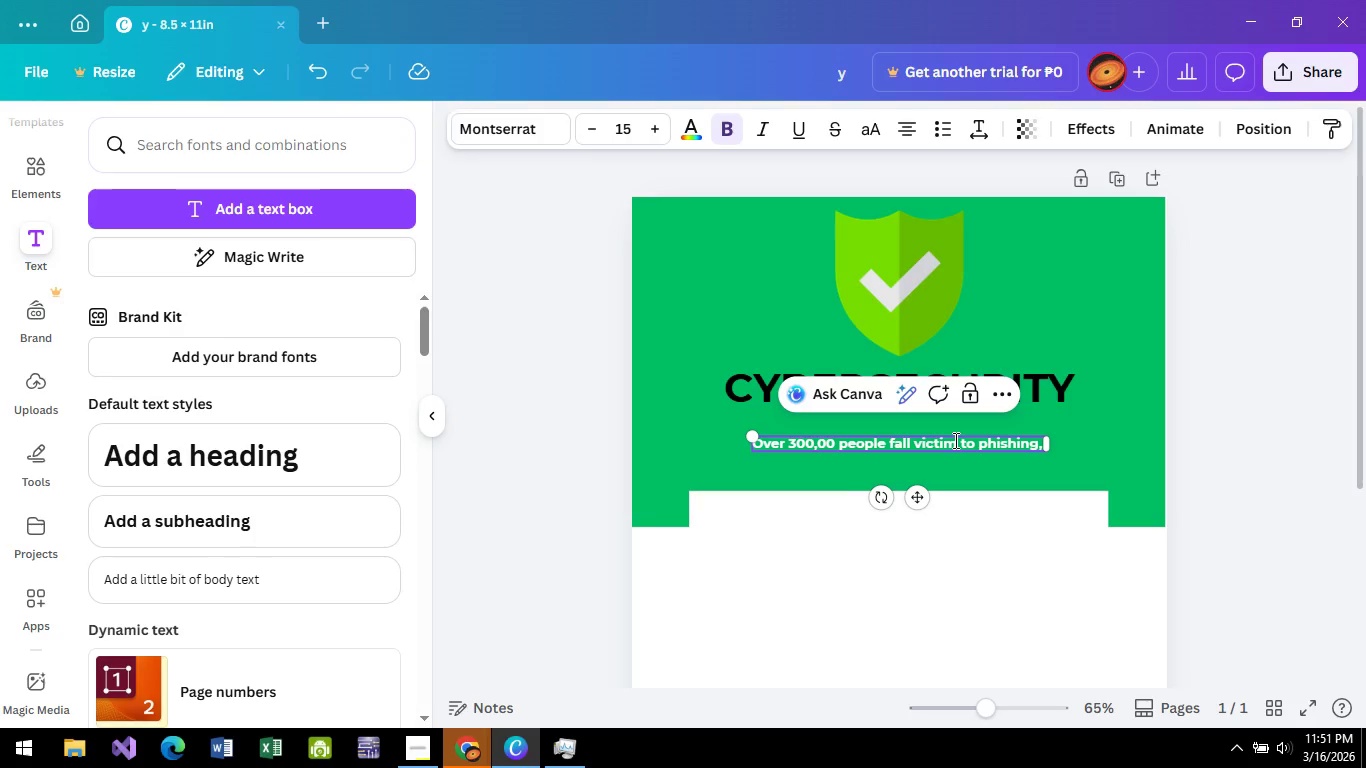 
hold_key(key=ControlLeft, duration=0.39)
 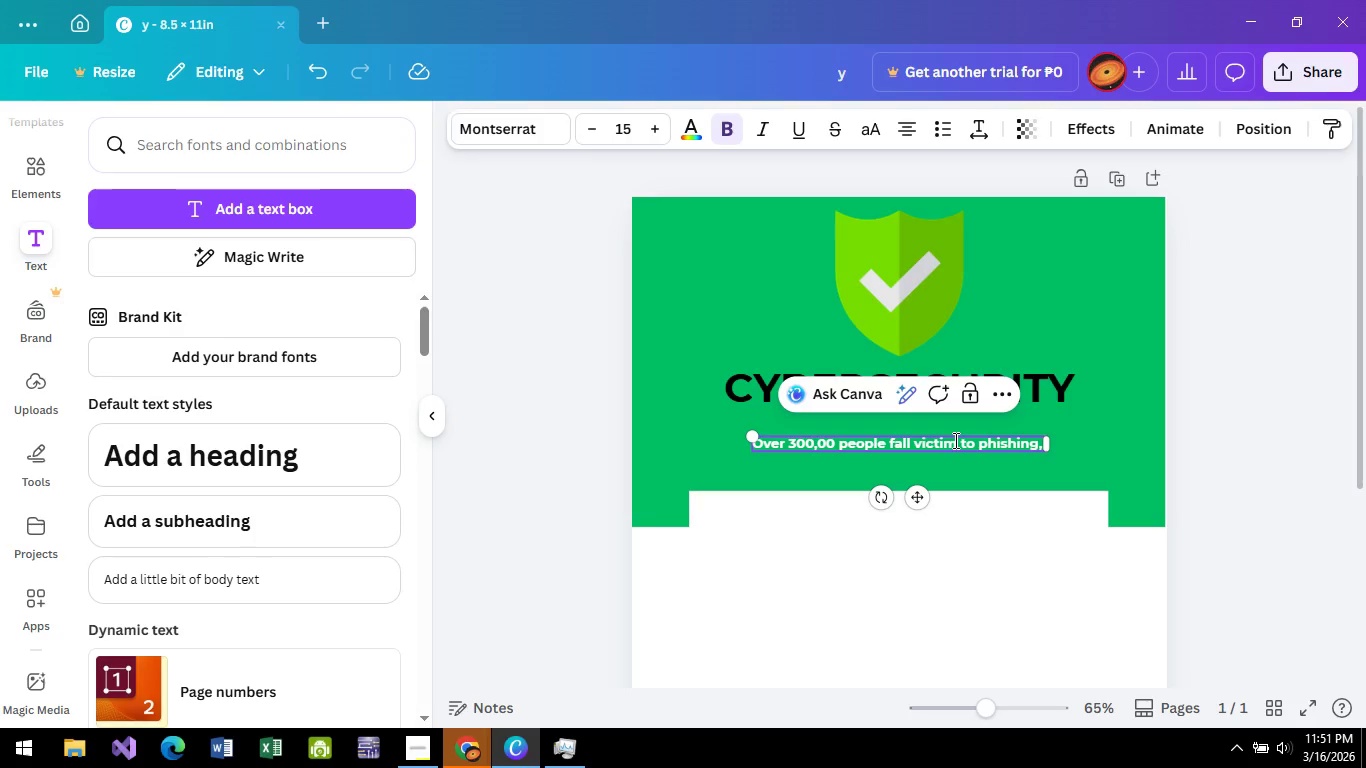 
hold_key(key=Backspace, duration=1.08)
 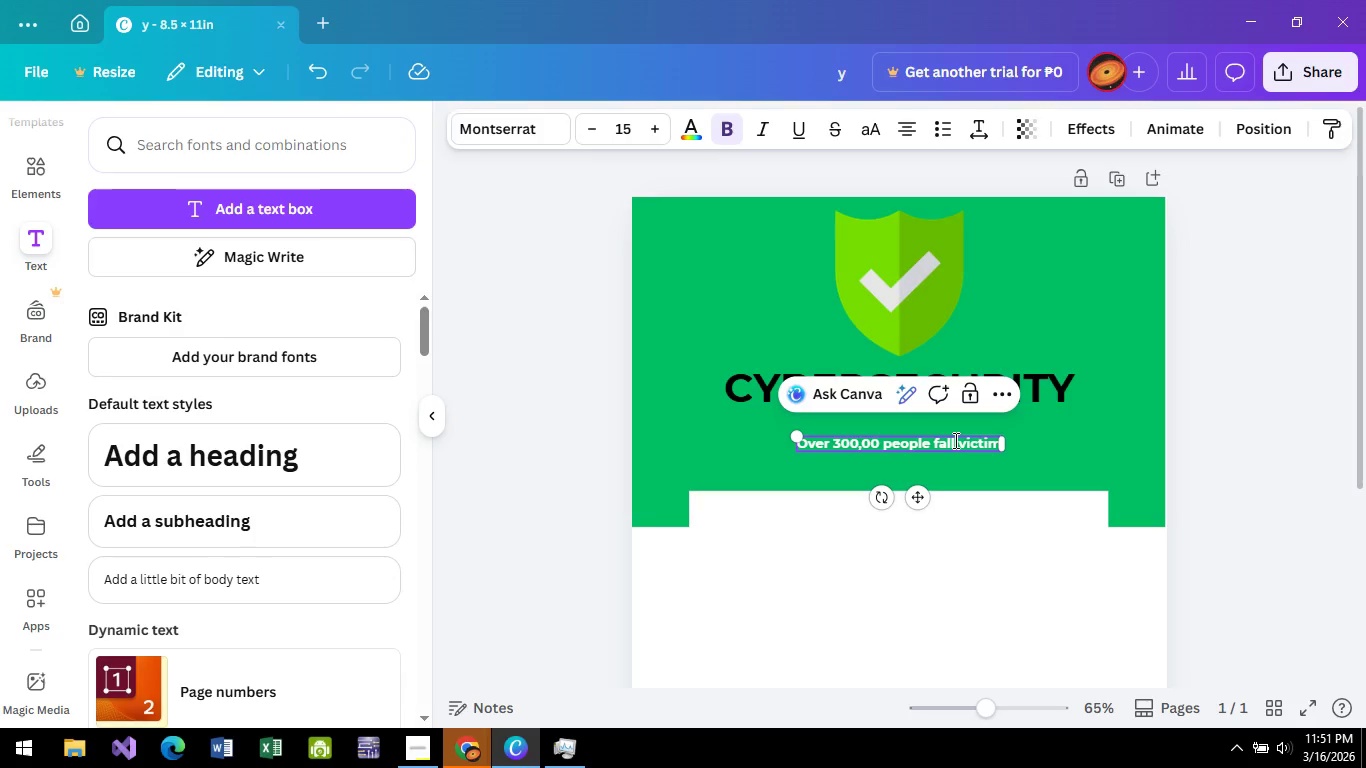 
key(Backspace)
key(Backspace)
key(Backspace)
key(Backspace)
key(Backspace)
key(Backspace)
key(Backspace)
key(Backspace)
key(Backspace)
key(Backspace)
key(Backspace)
key(Backspace)
key(Backspace)
key(Backspace)
key(Backspace)
type(Cyver)
key(Backspace)
key(Backspace)
key(Backspace)
type(ber a)
key(Backspace)
key(Backspace)
type(attack )
 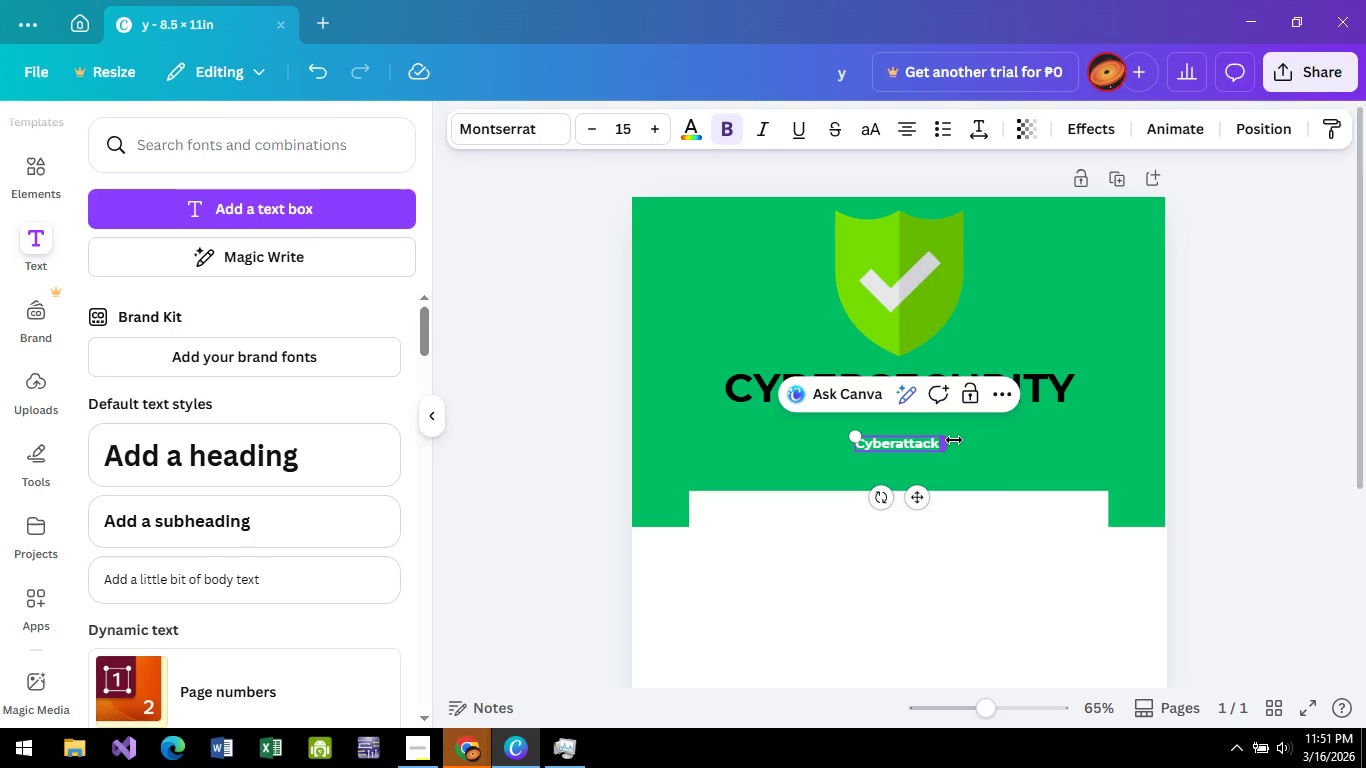 
hold_key(key=ArrowLeft, duration=1.05)
 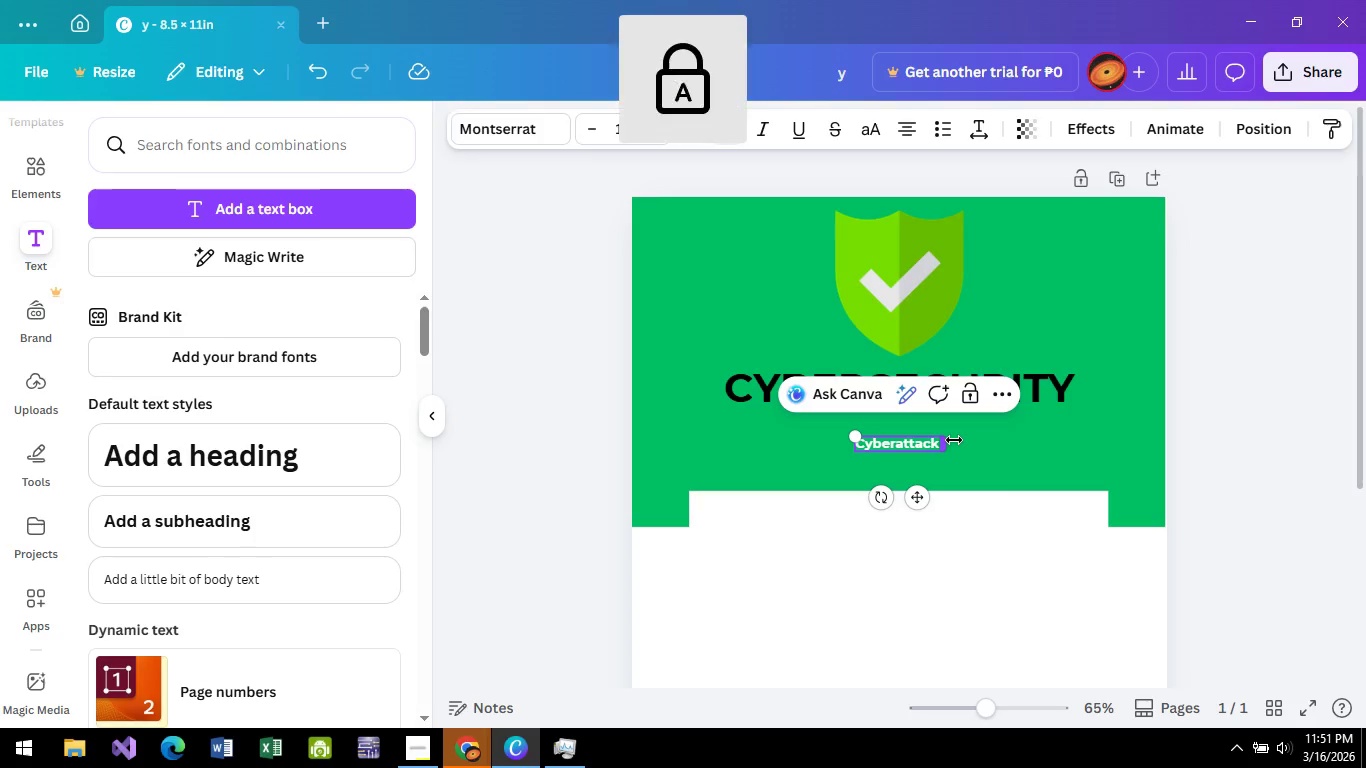 
key(CapsLock)
 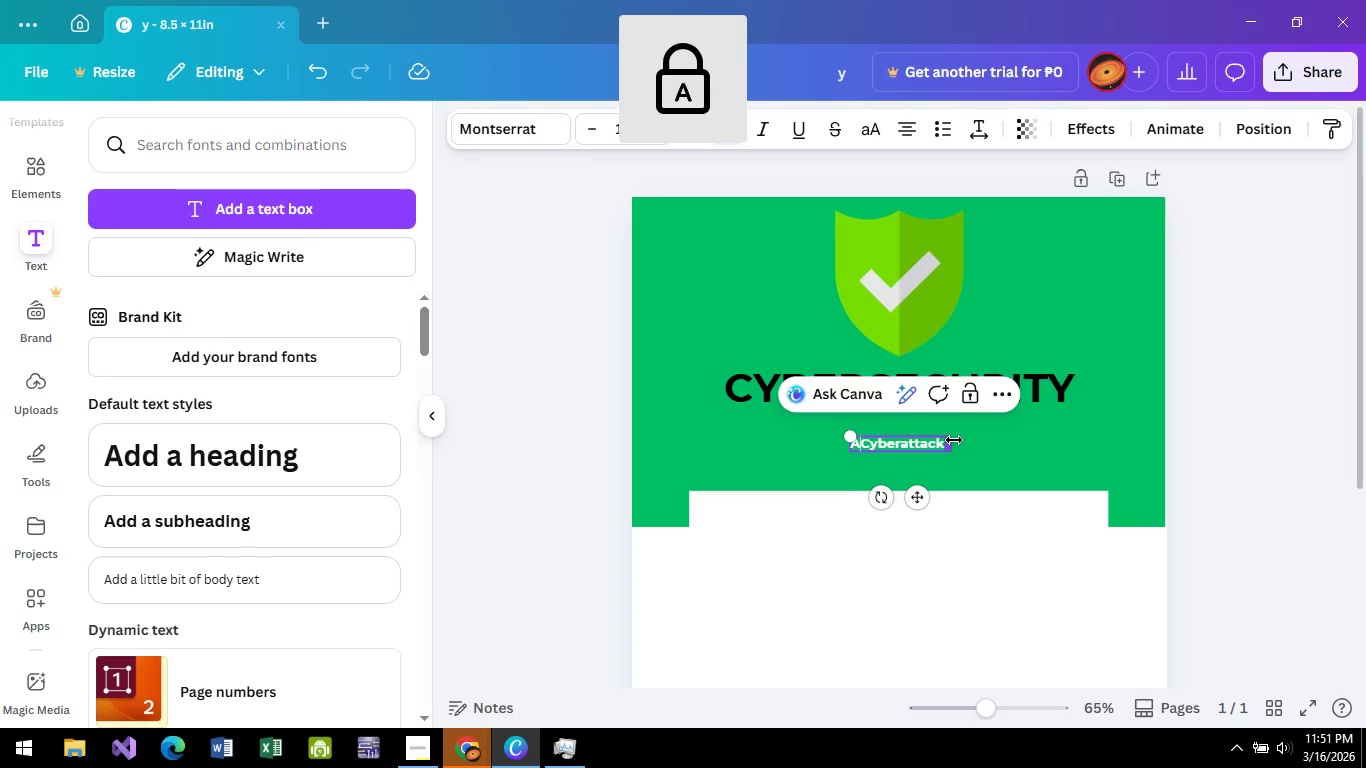 
key(A)
 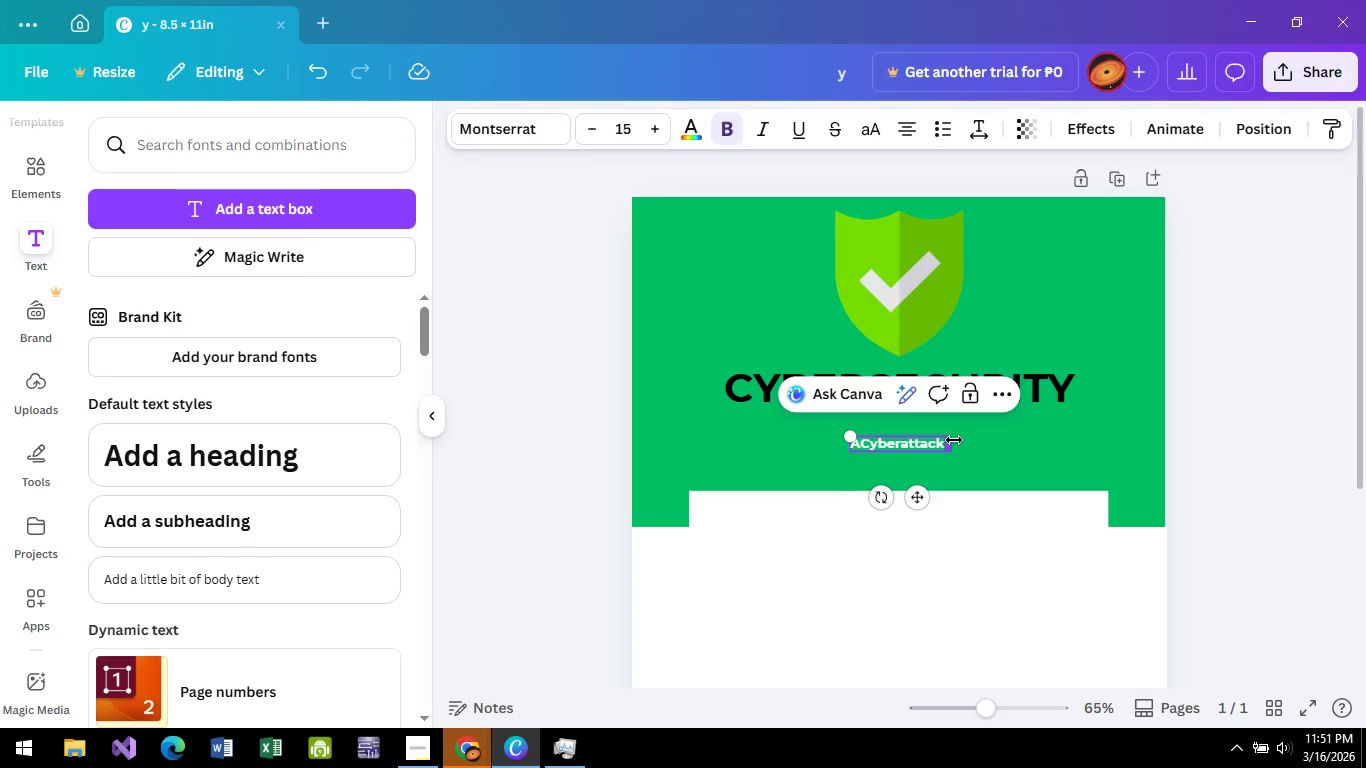 
key(ArrowRight)
 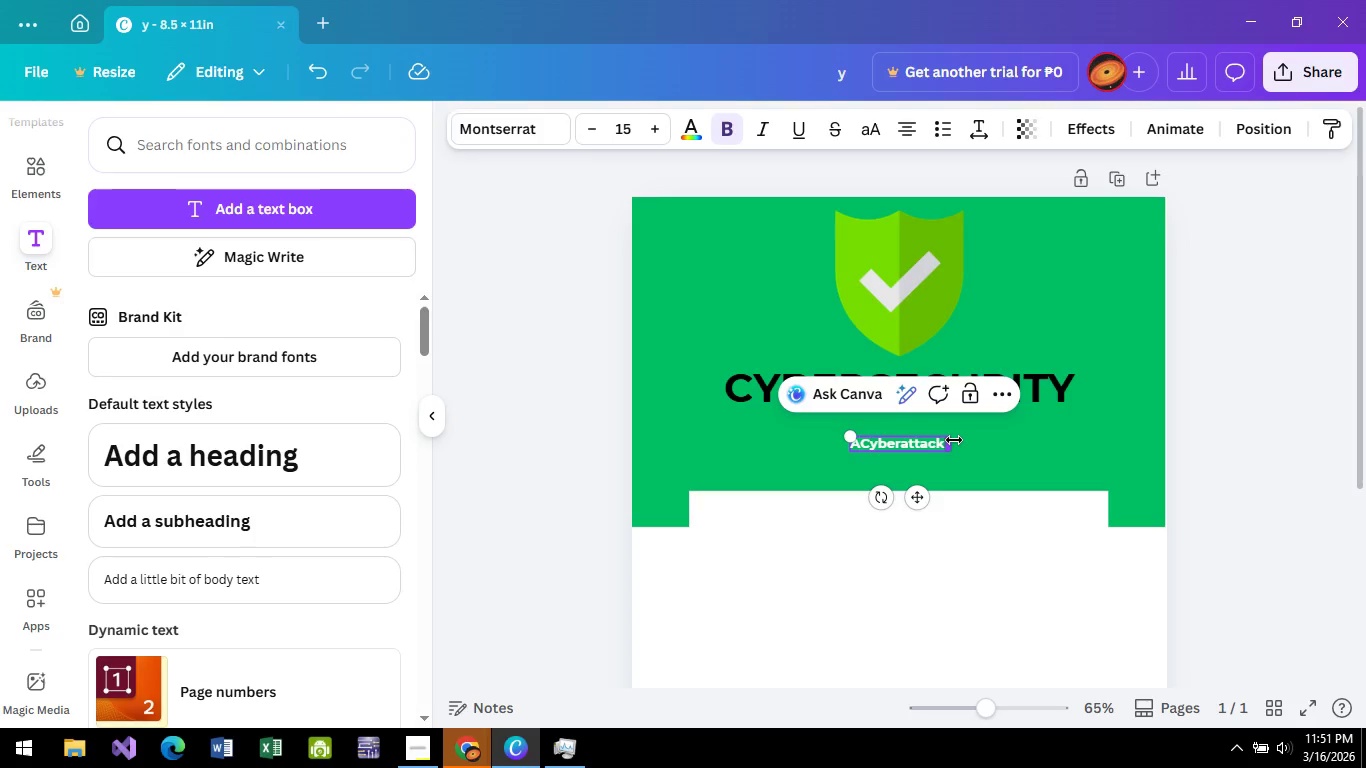 
key(Backspace)
type( C)
key(Backspace)
type(c happens every 39 seconds)
 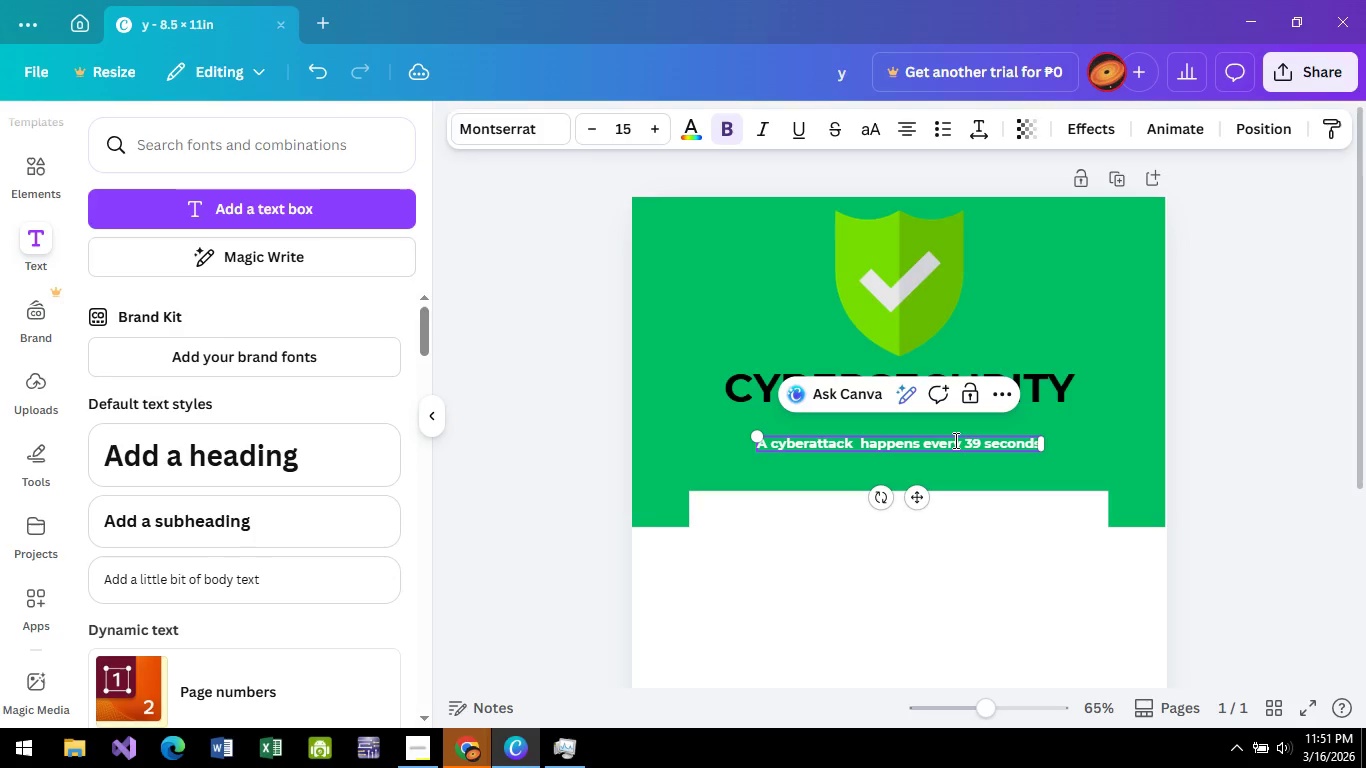 
hold_key(key=ArrowRight, duration=0.84)
 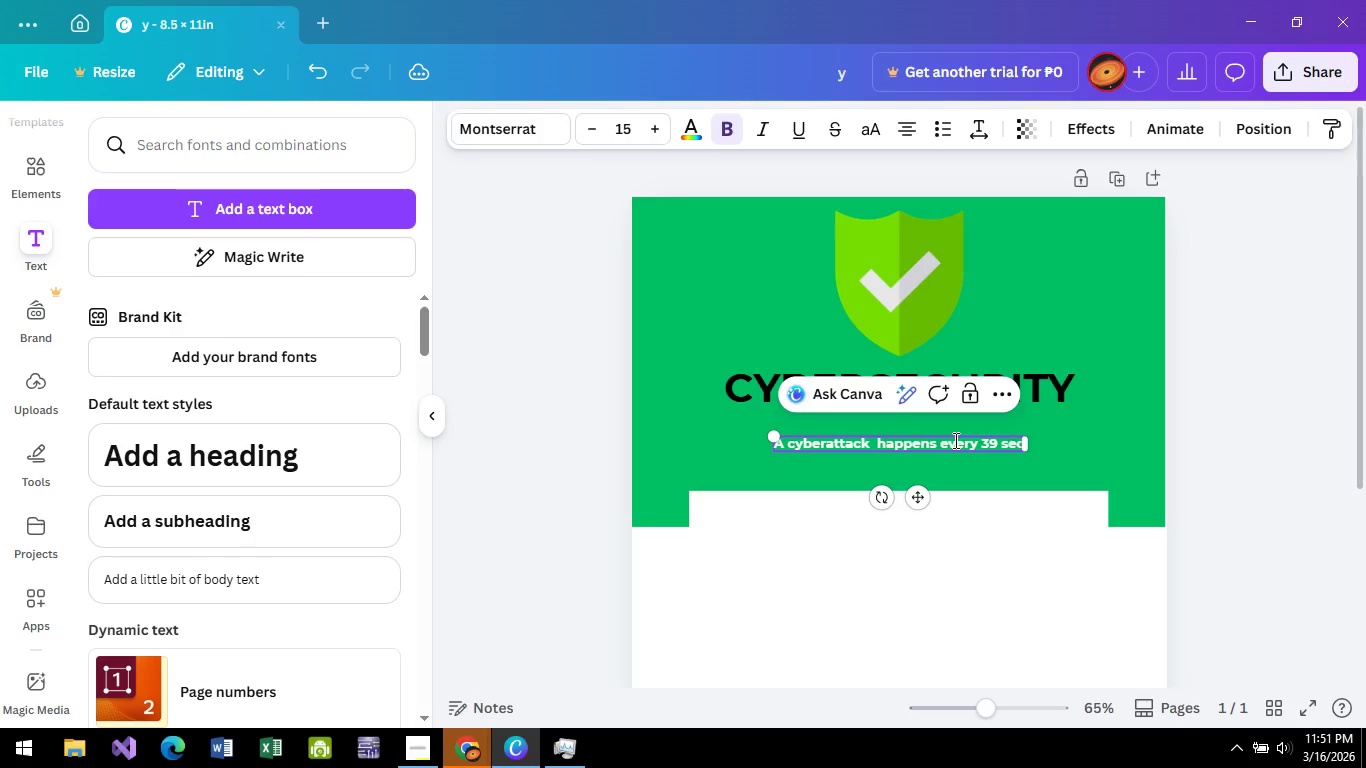 
type(, affectingmi)
key(Backspace)
key(Backspace)
type( millions of inter)
key(Backspace)
key(Backspace)
key(Backspace)
key(Backspace)
key(Backspace)
key(Backspace)
key(Backspace)
key(Backspace)
key(Backspace)
 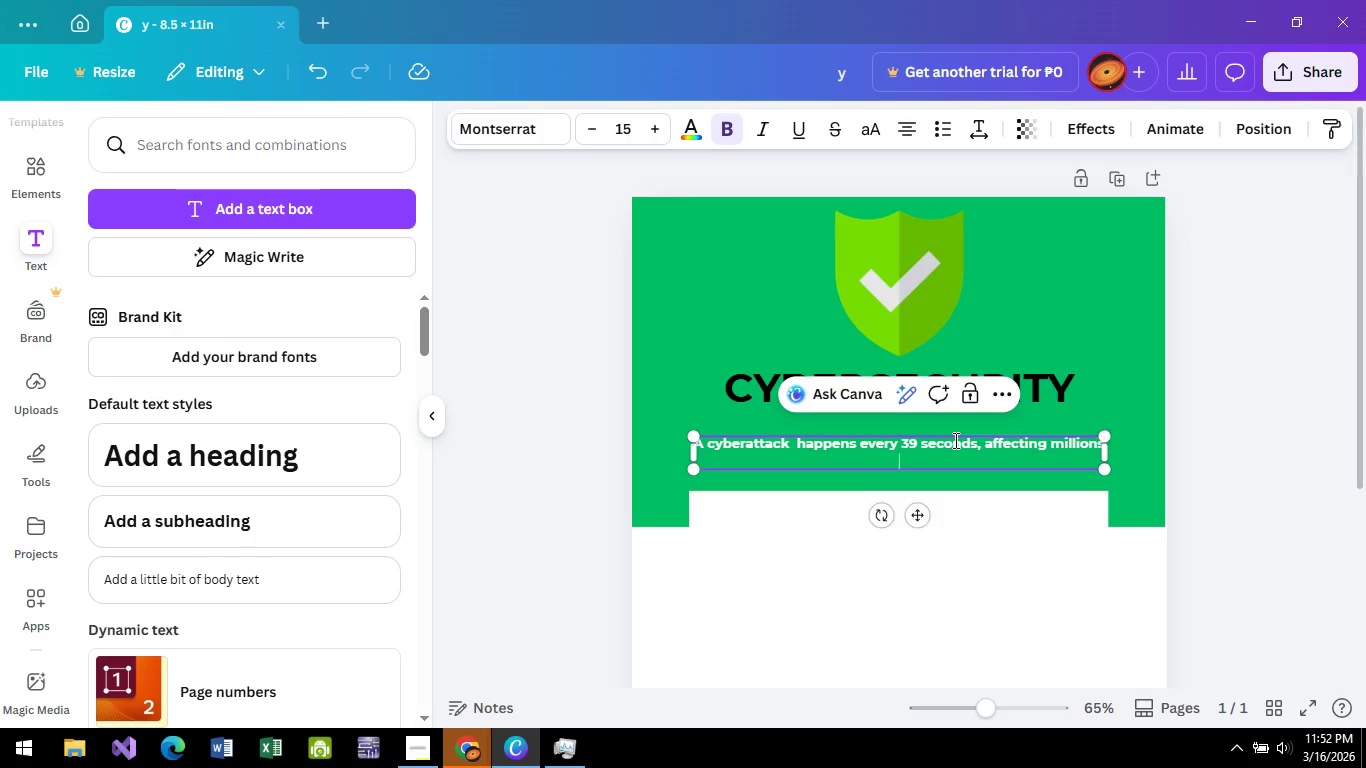 
key(Shift+Enter)
 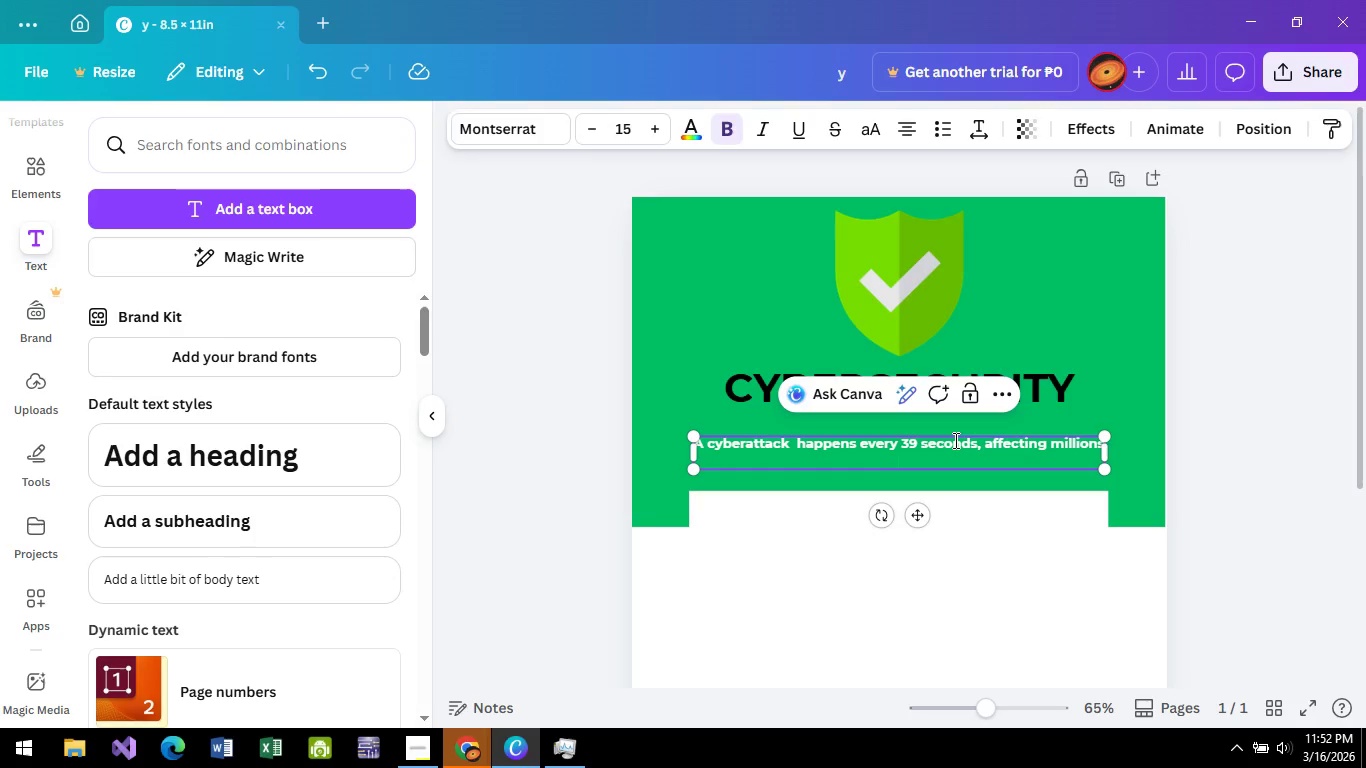 
type(iN)
key(Backspace)
key(Backspace)
type(internet users worldwide)
 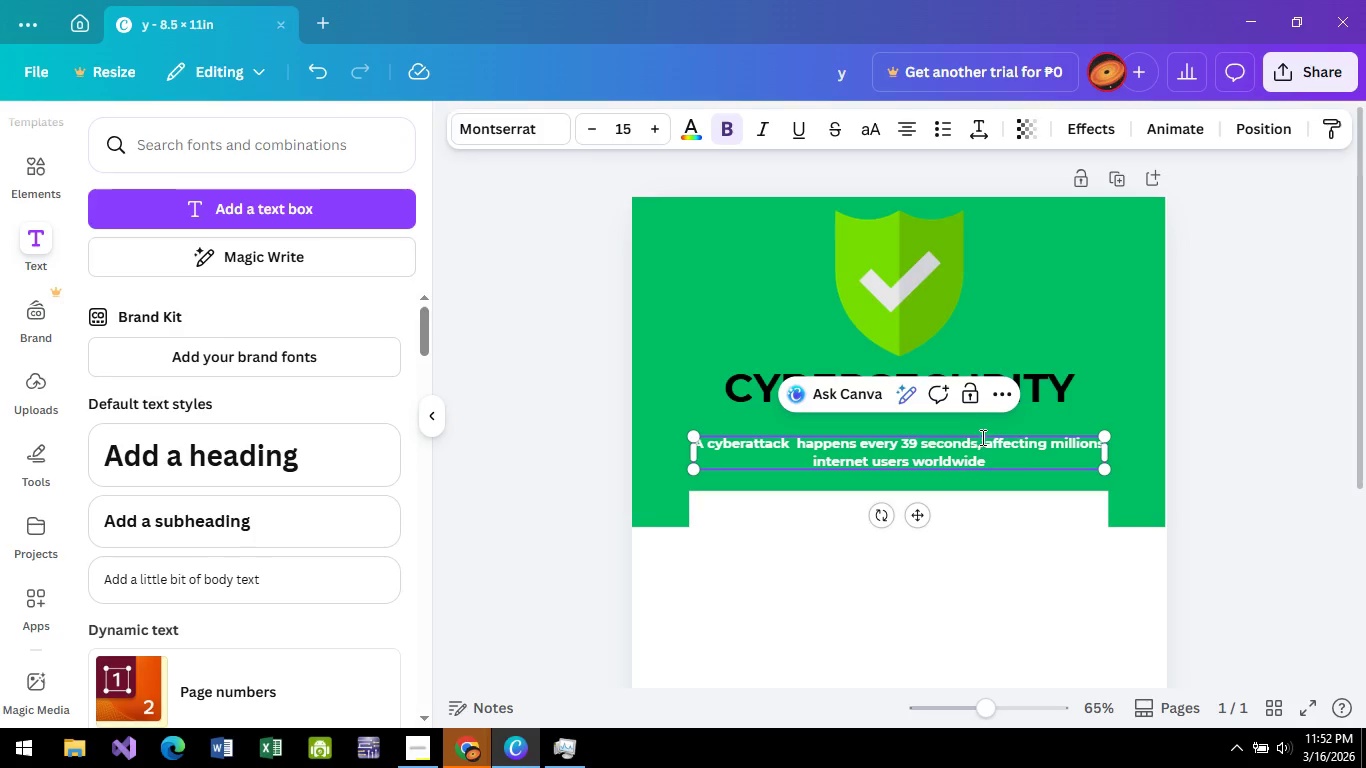 
left_click([983, 439])
 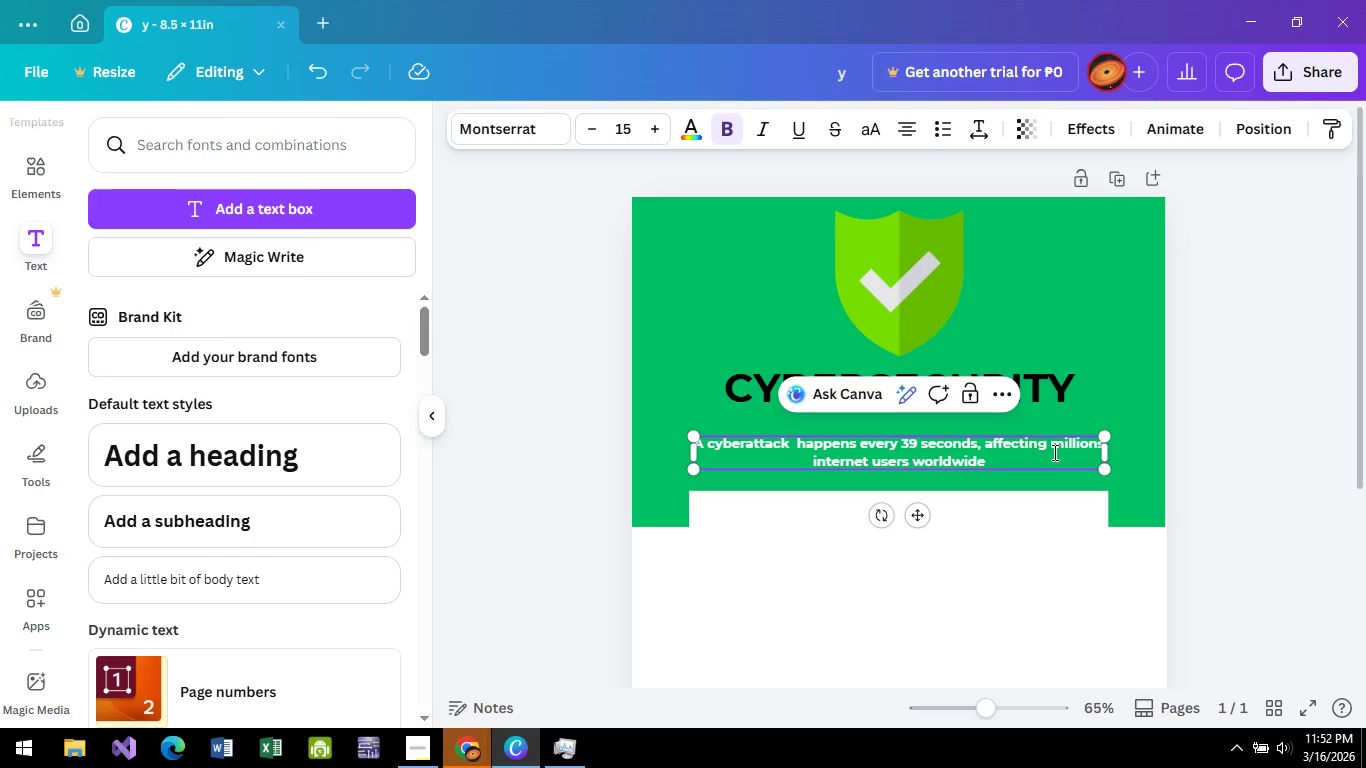 
key(Shift+Enter)
 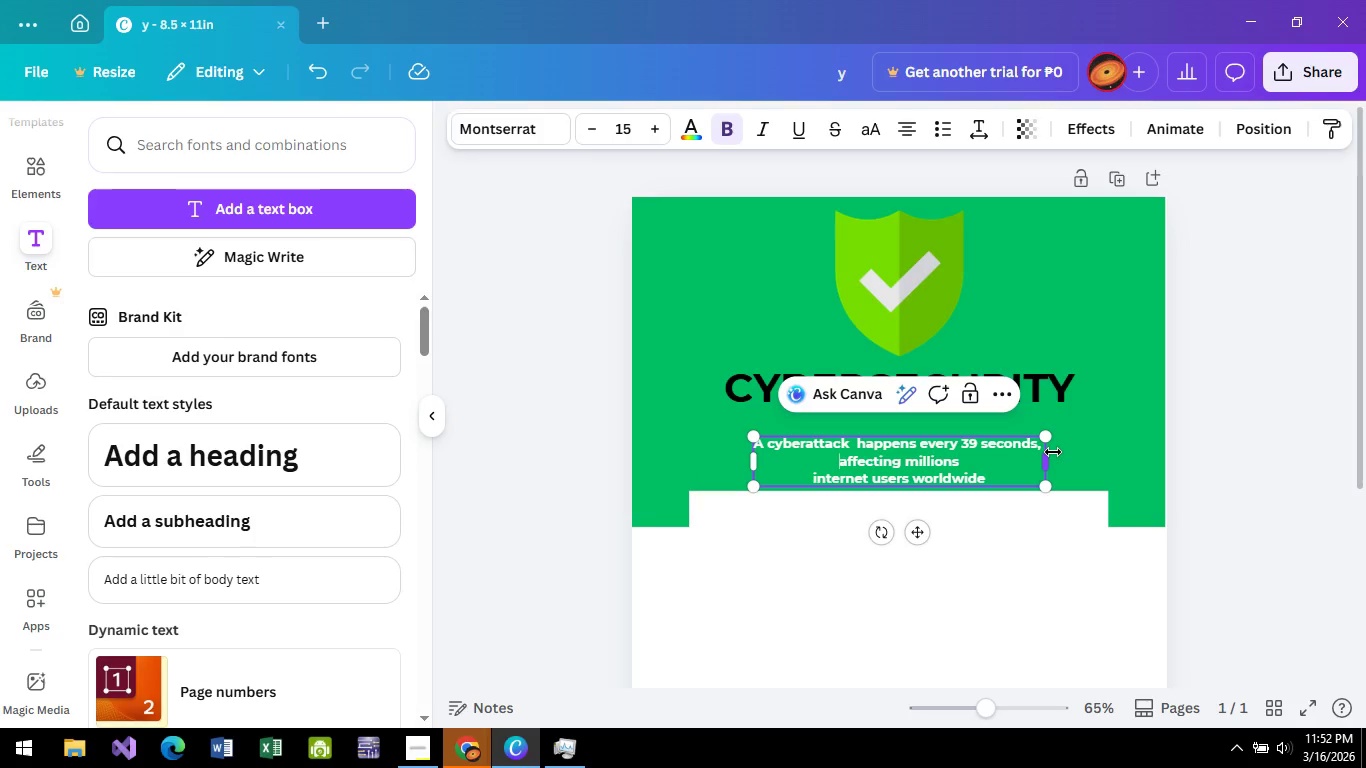 
key(Backspace)
 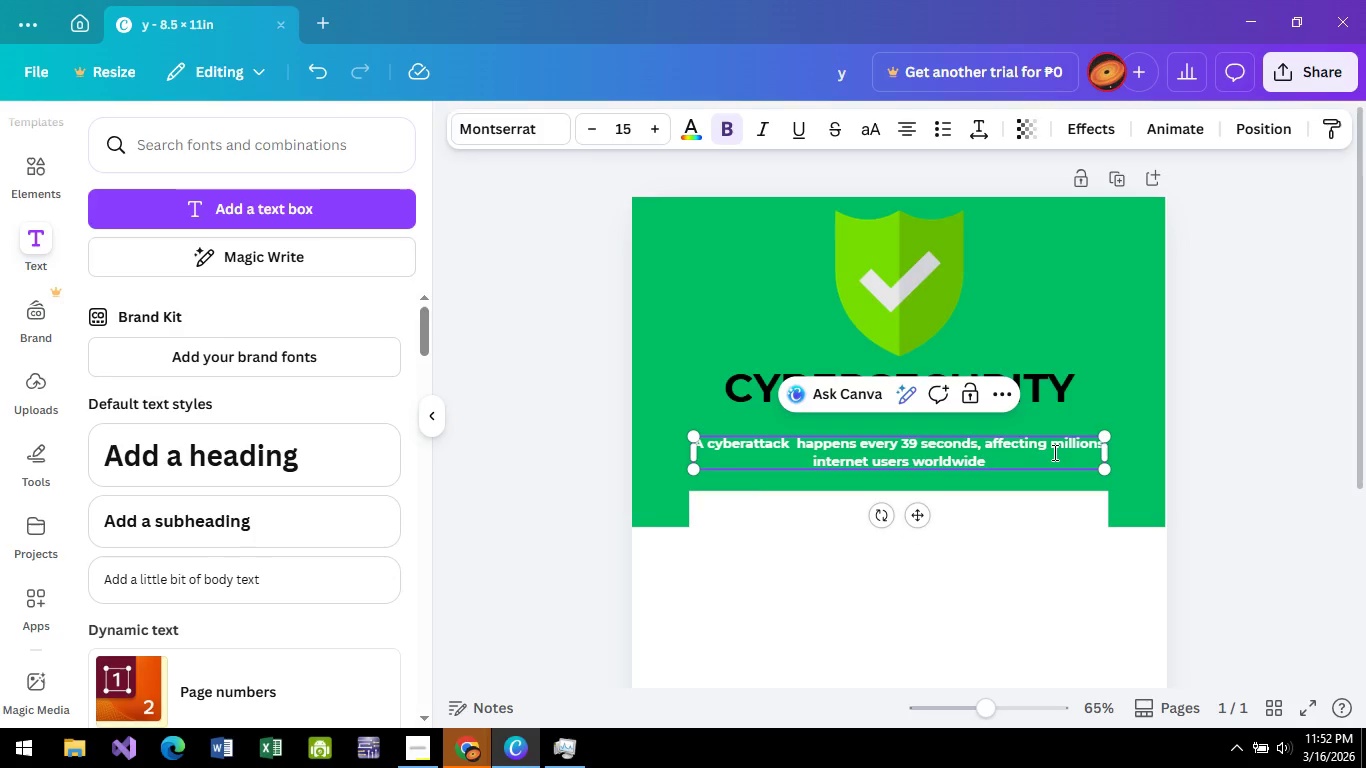 
key(Backspace)
 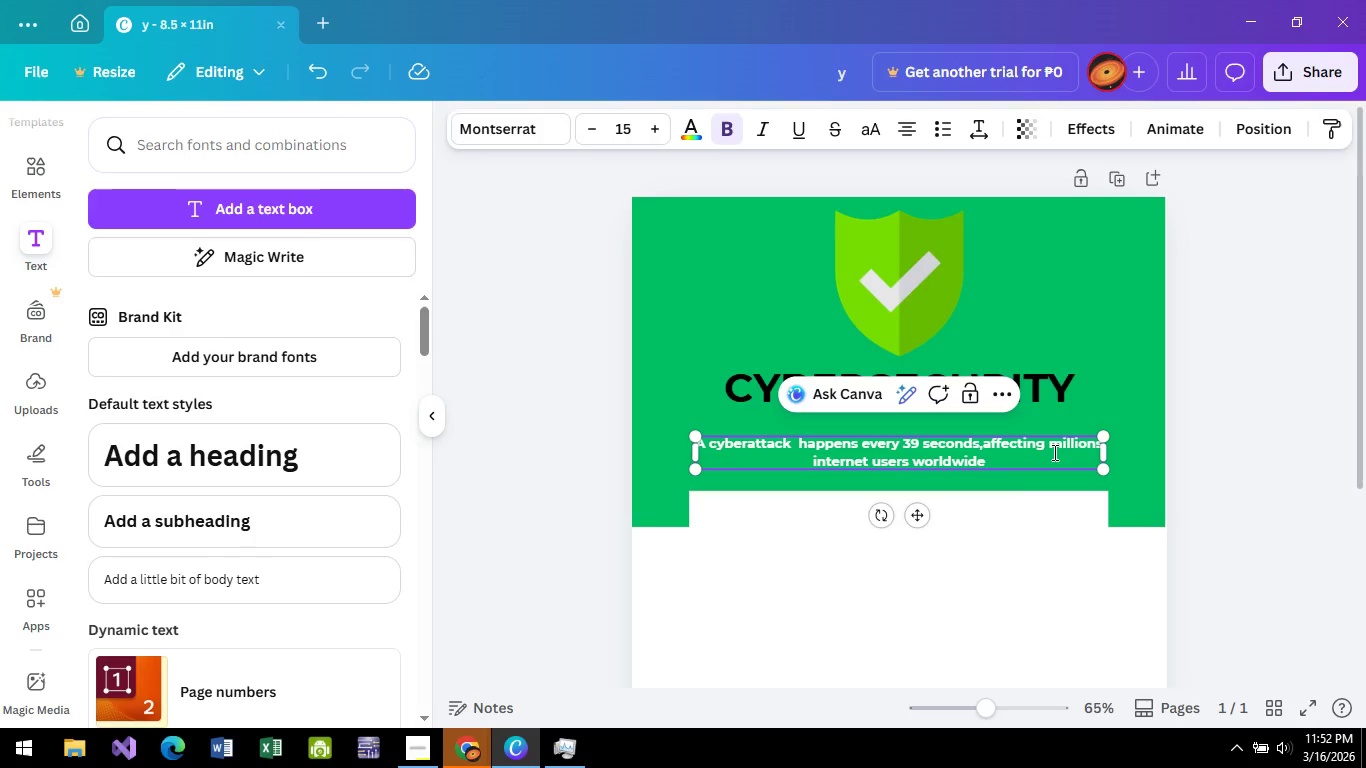 
key(Space)
 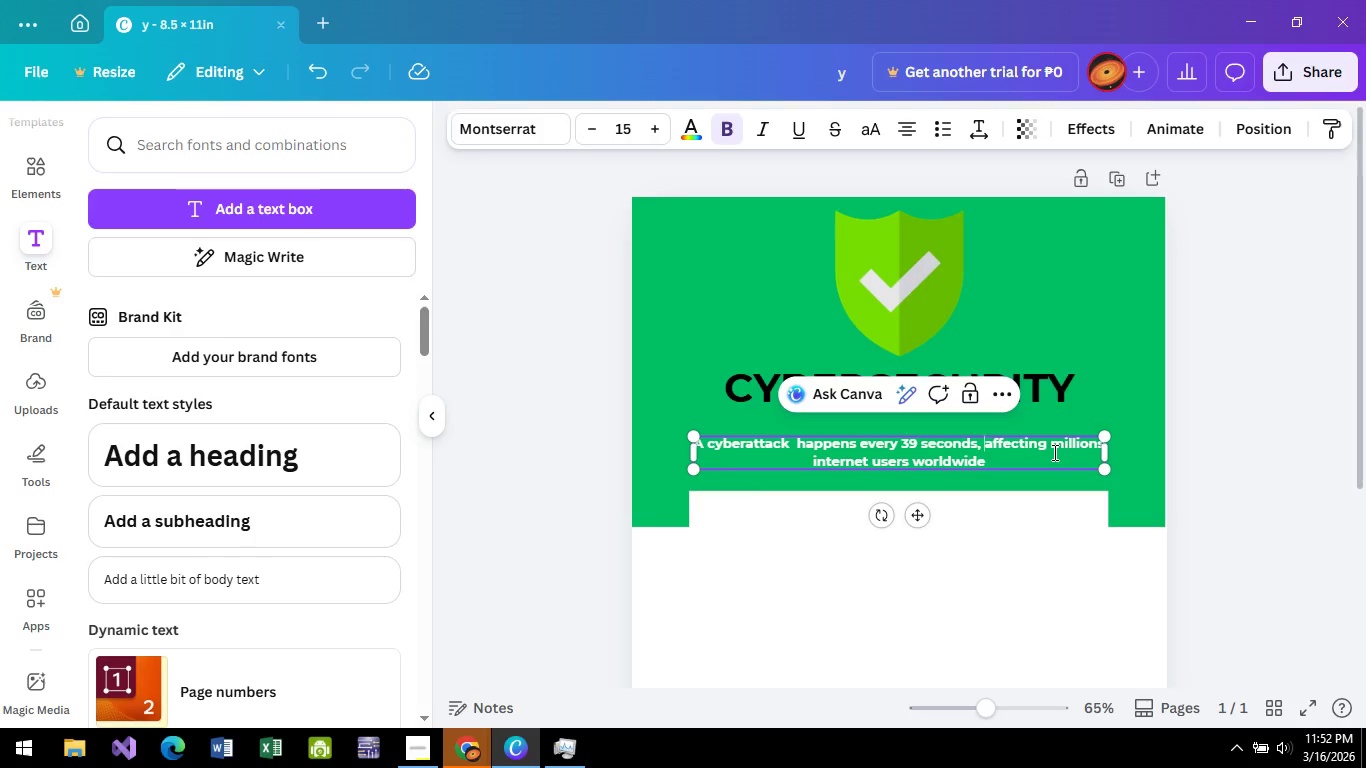 
key(Shift+Enter)